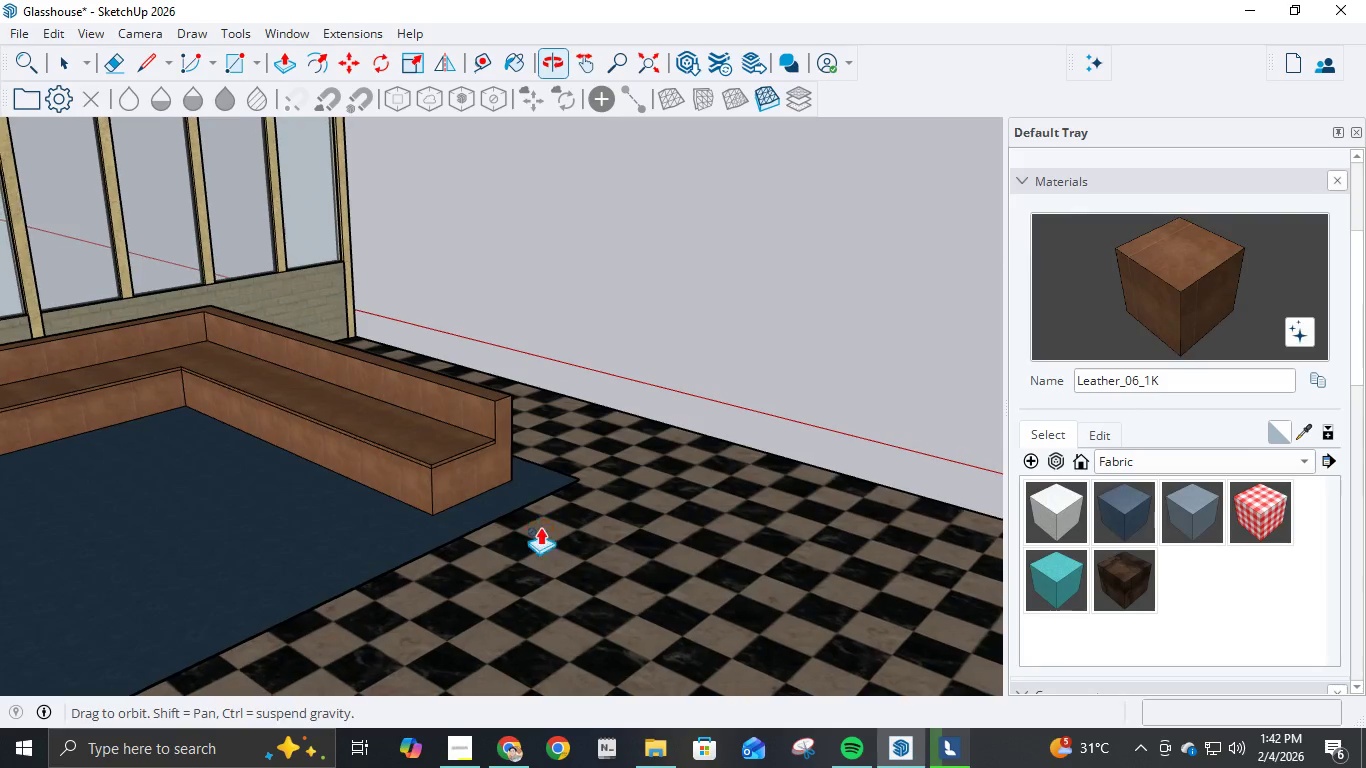 
scroll: coordinate [273, 382], scroll_direction: up, amount: 4.0
 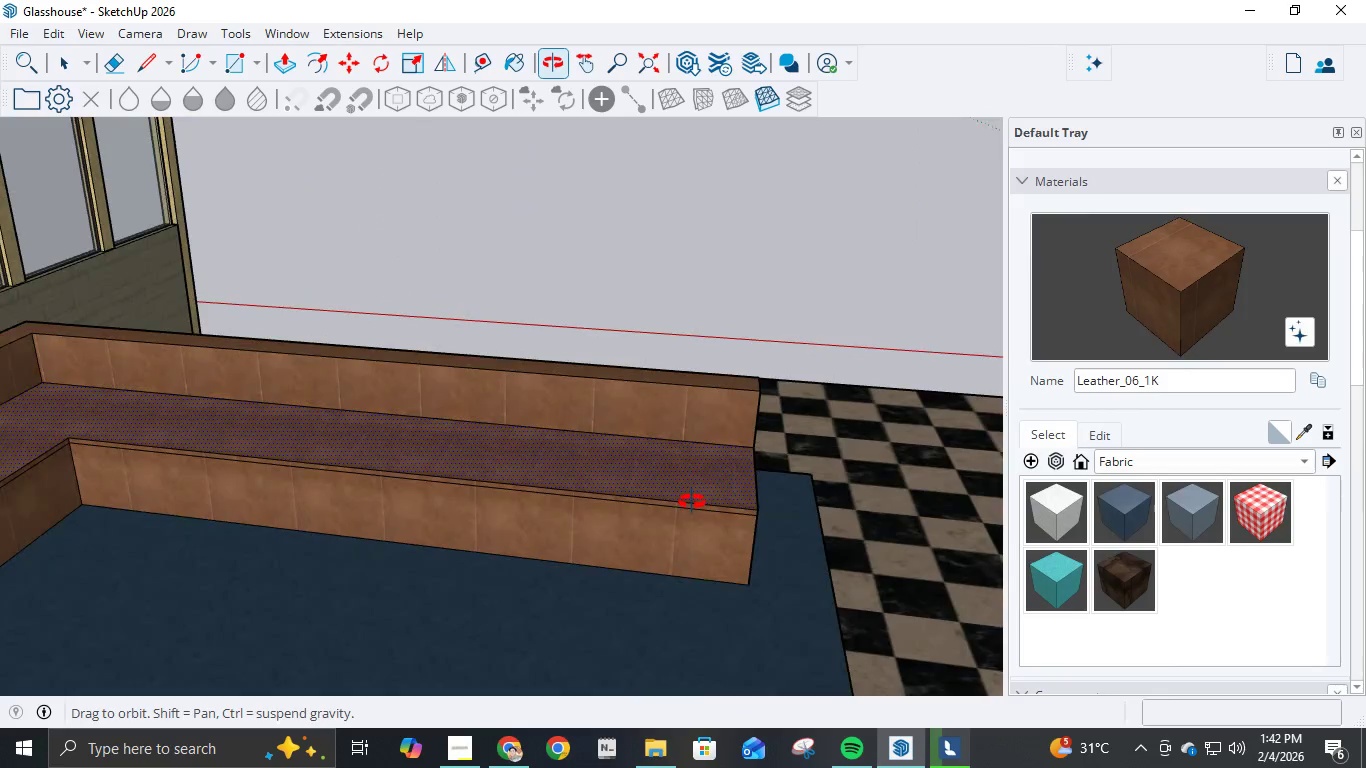 
scroll: coordinate [568, 406], scroll_direction: down, amount: 2.0
 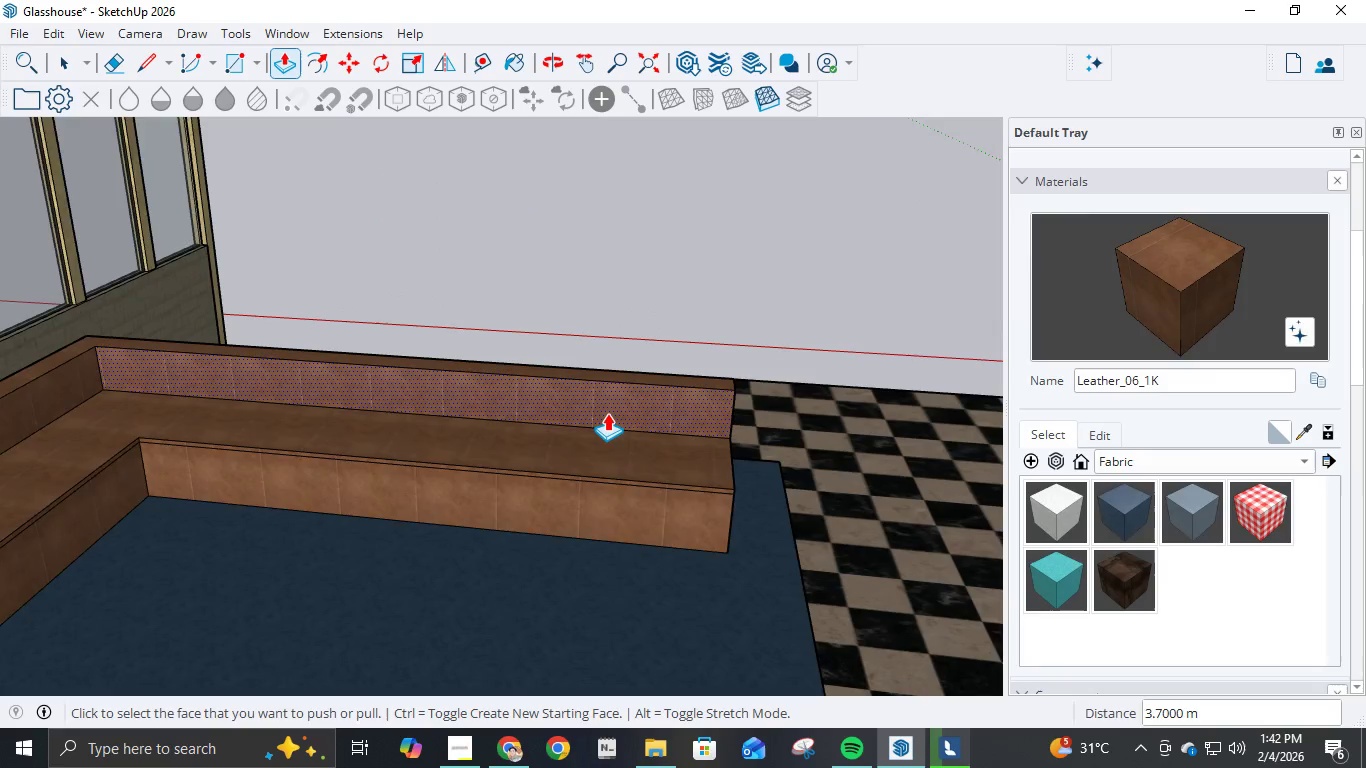 
scroll: coordinate [705, 516], scroll_direction: up, amount: 9.0
 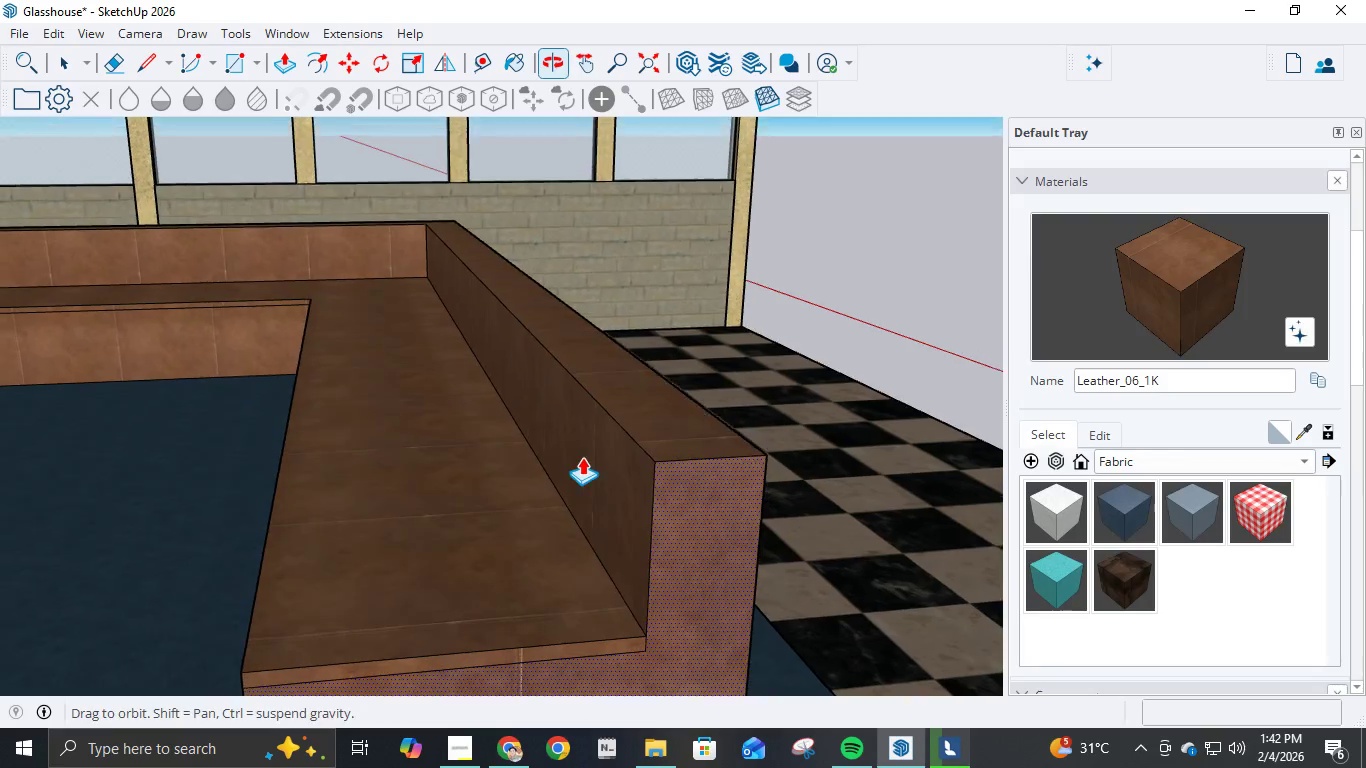 
scroll: coordinate [582, 455], scroll_direction: down, amount: 2.0
 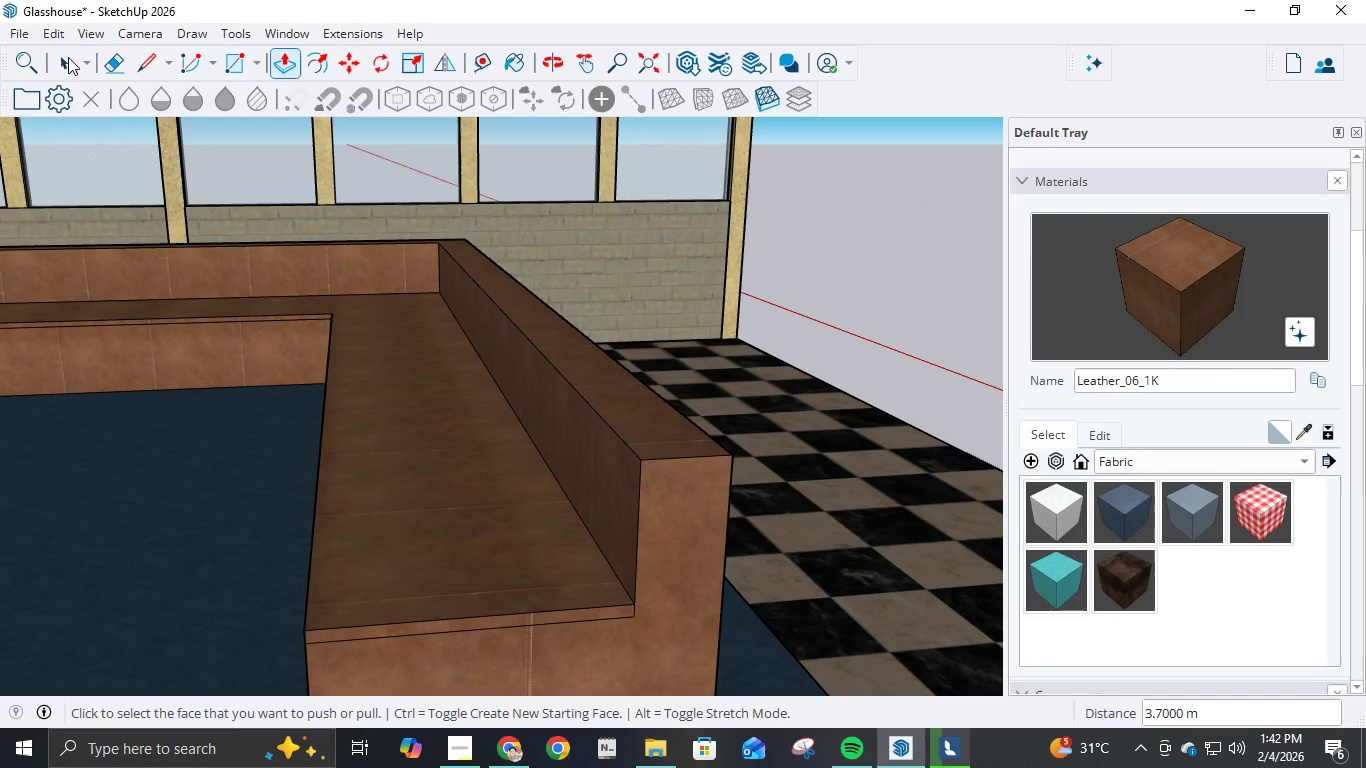 
left_click([159, 64])
 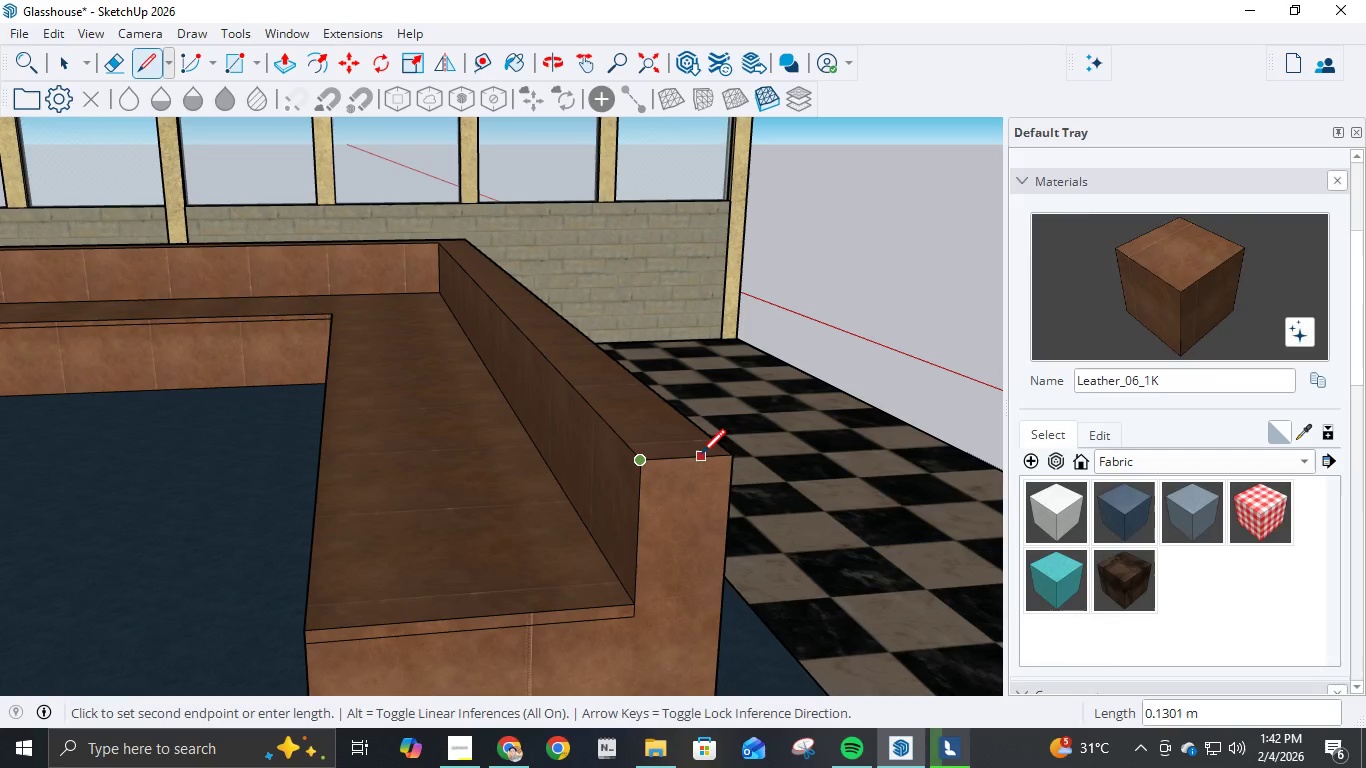 
key(NumpadDecimal)
 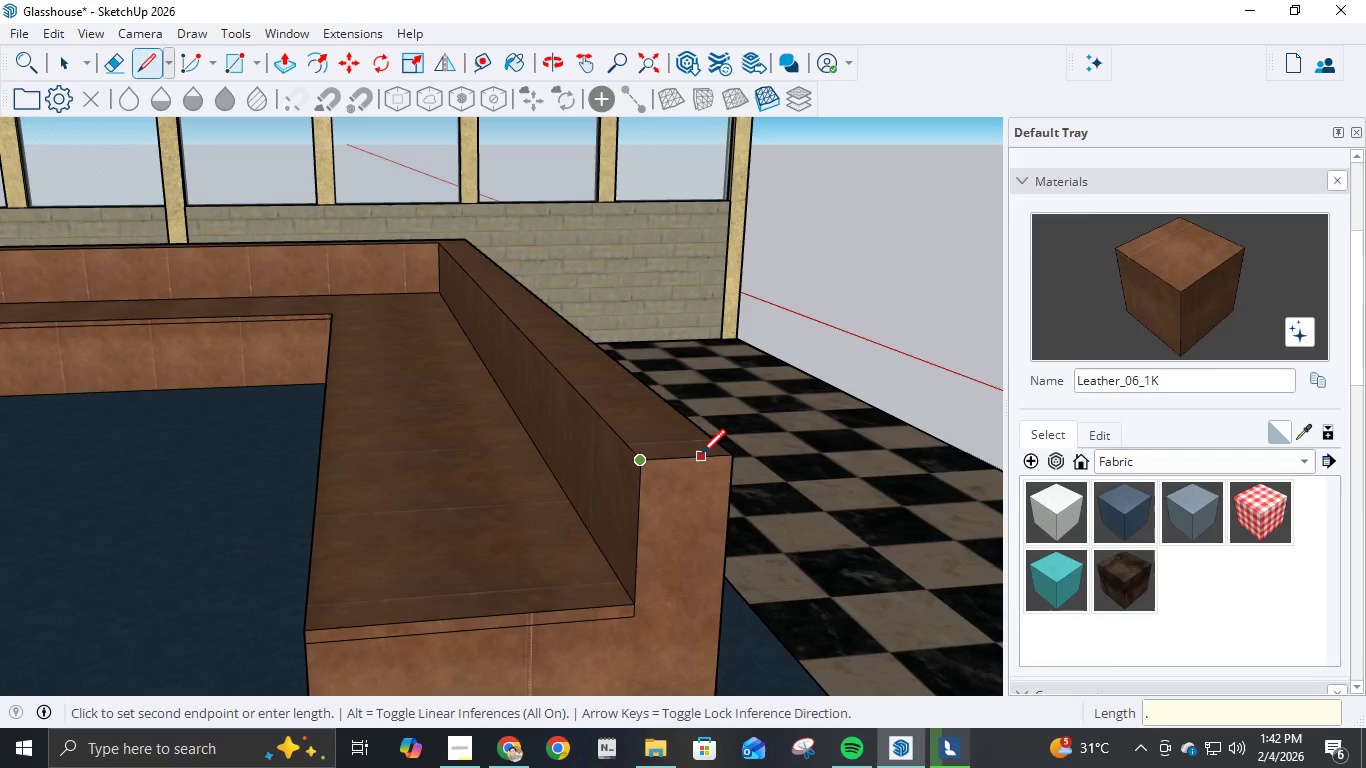 
key(Numpad5)
 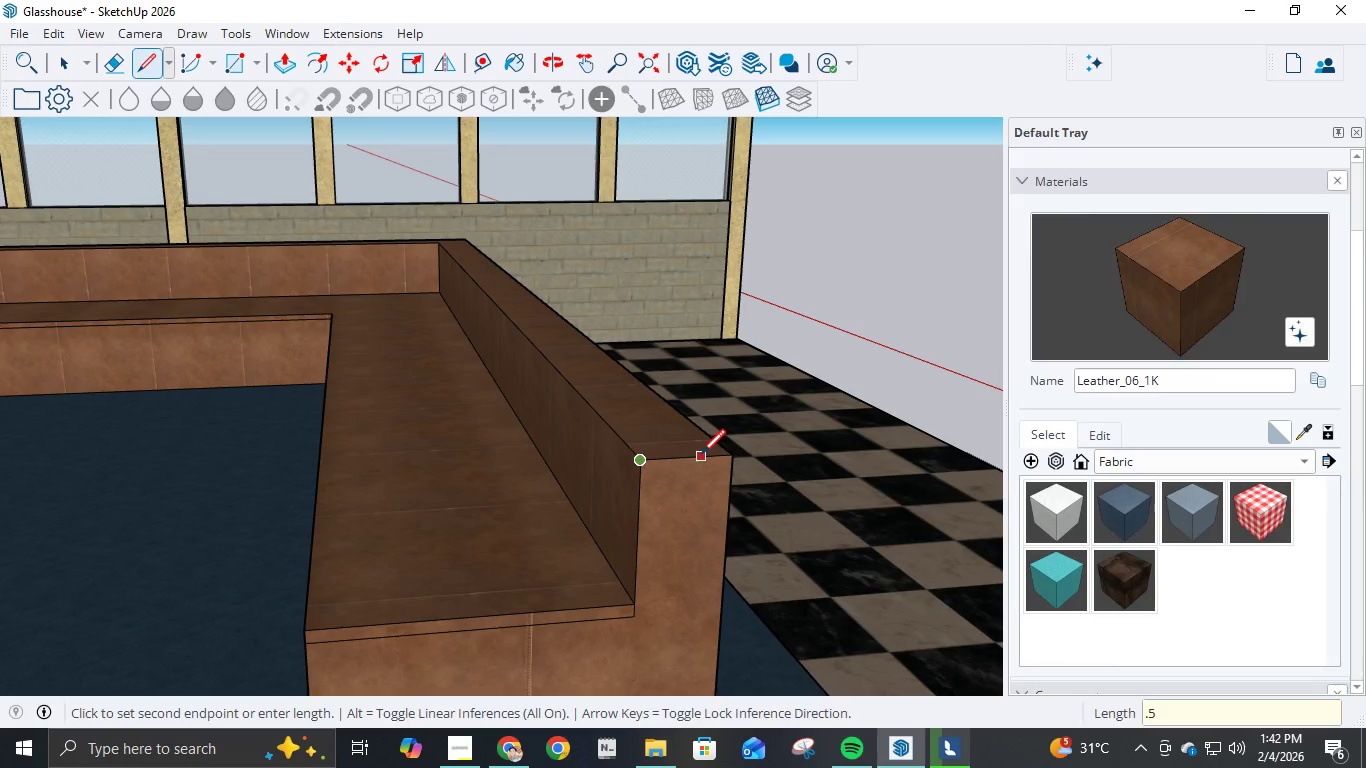 
key(NumpadEnter)
 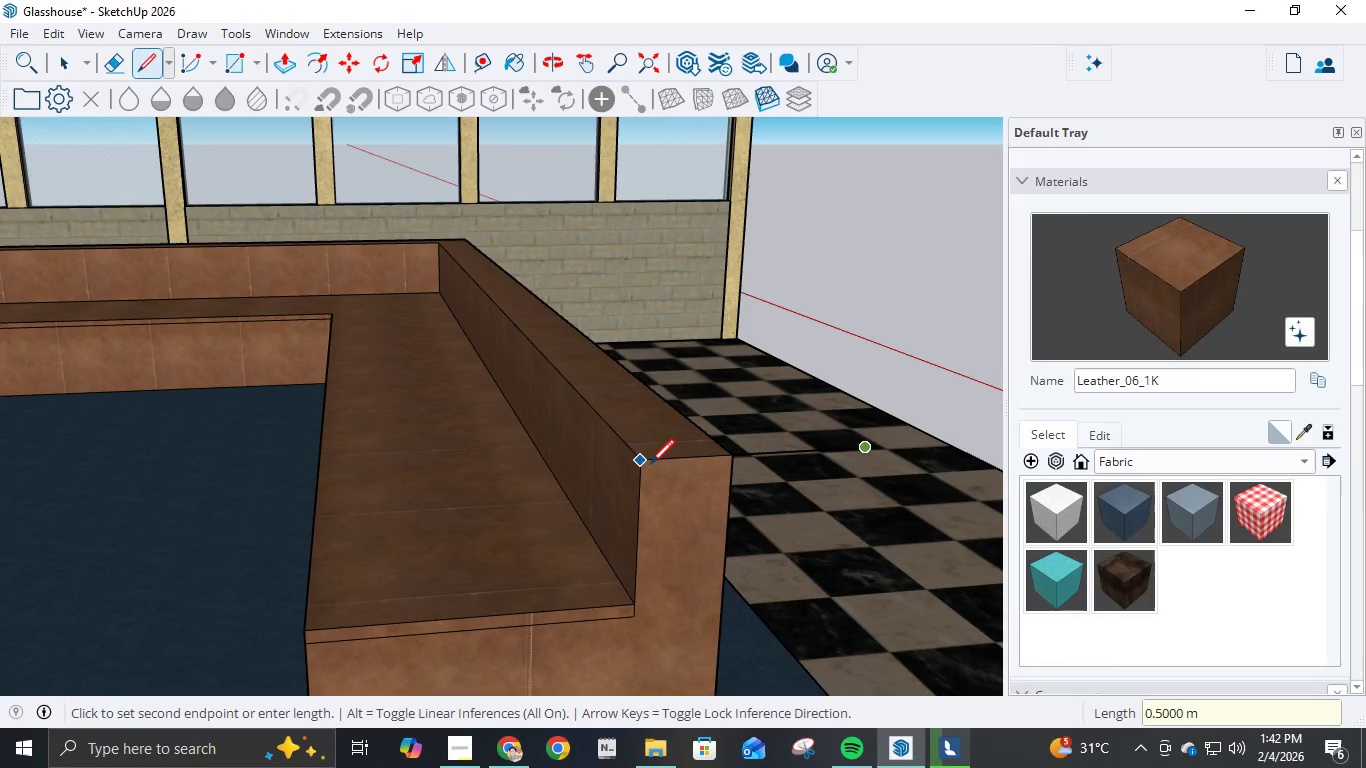 
key(Control+ControlLeft)
 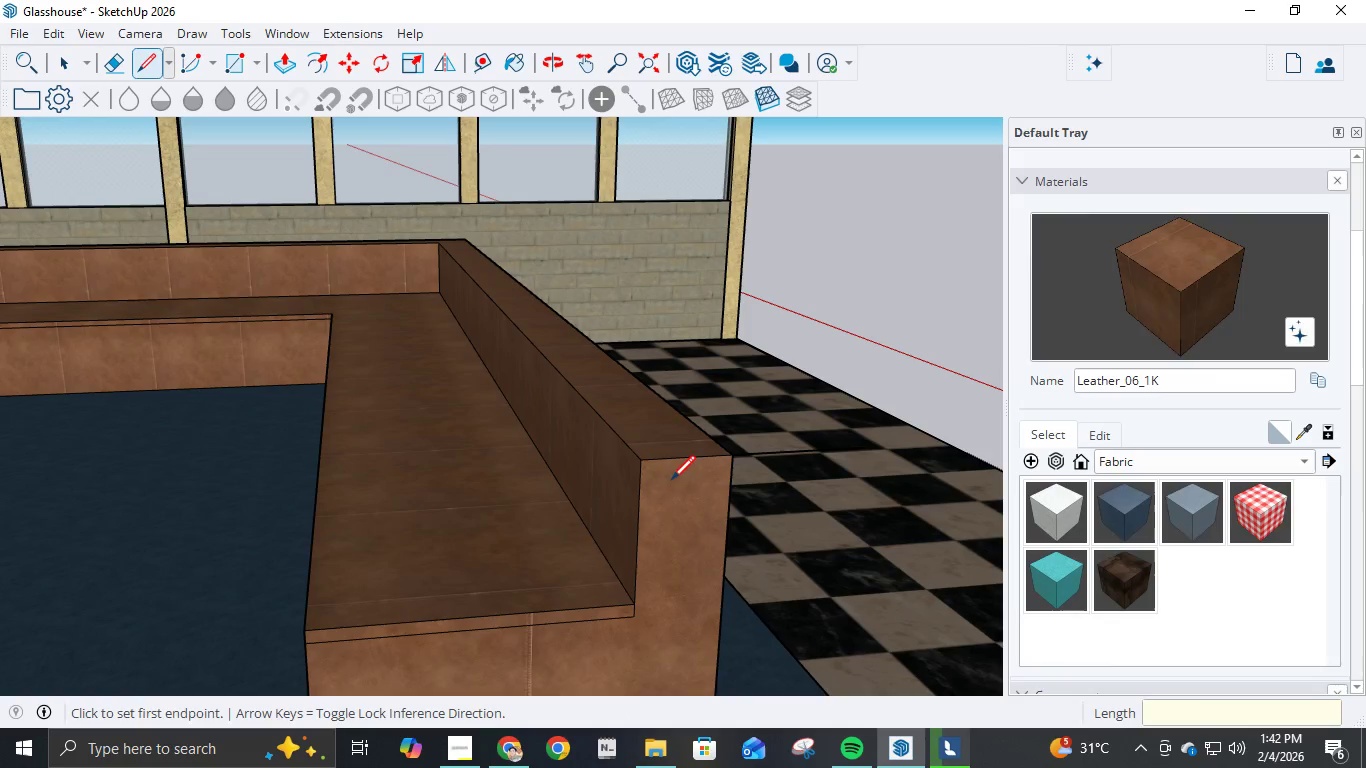 
key(Control+Z)
 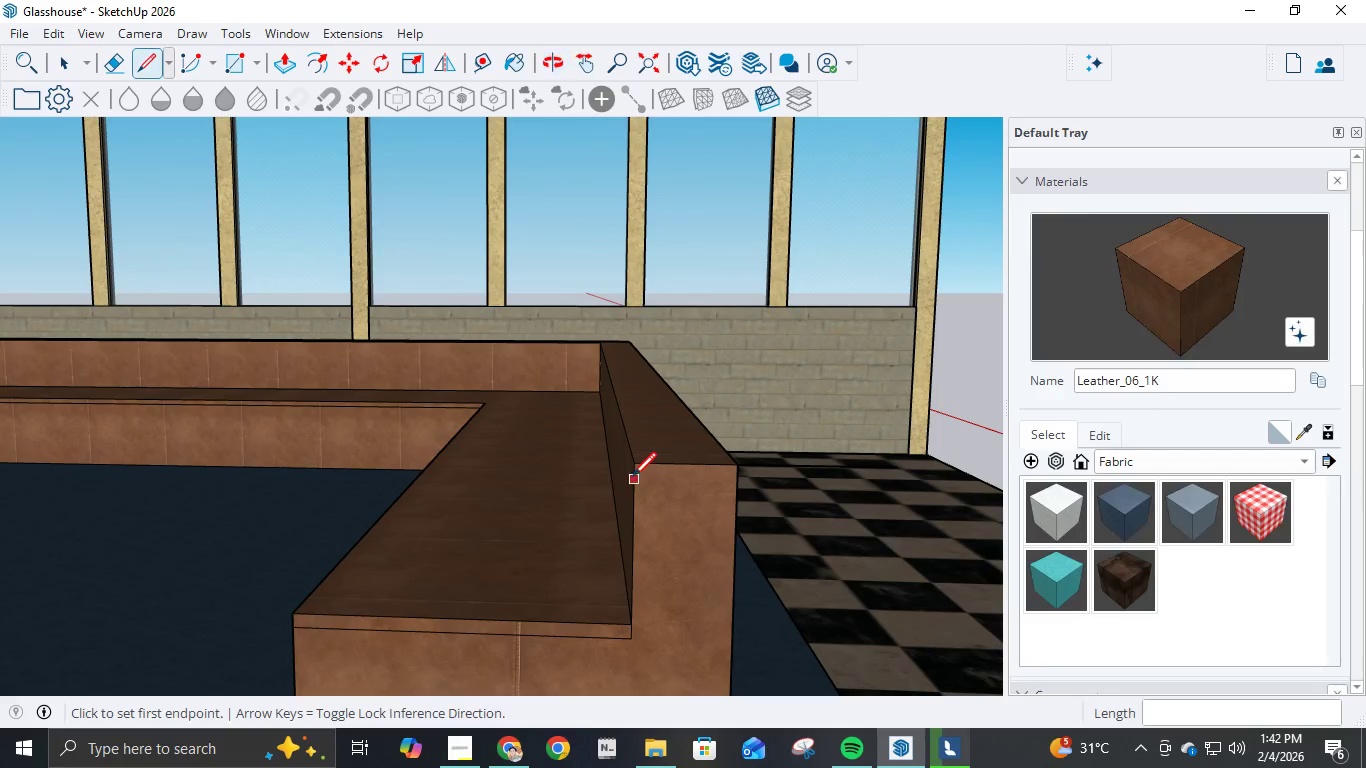 
left_click([637, 465])
 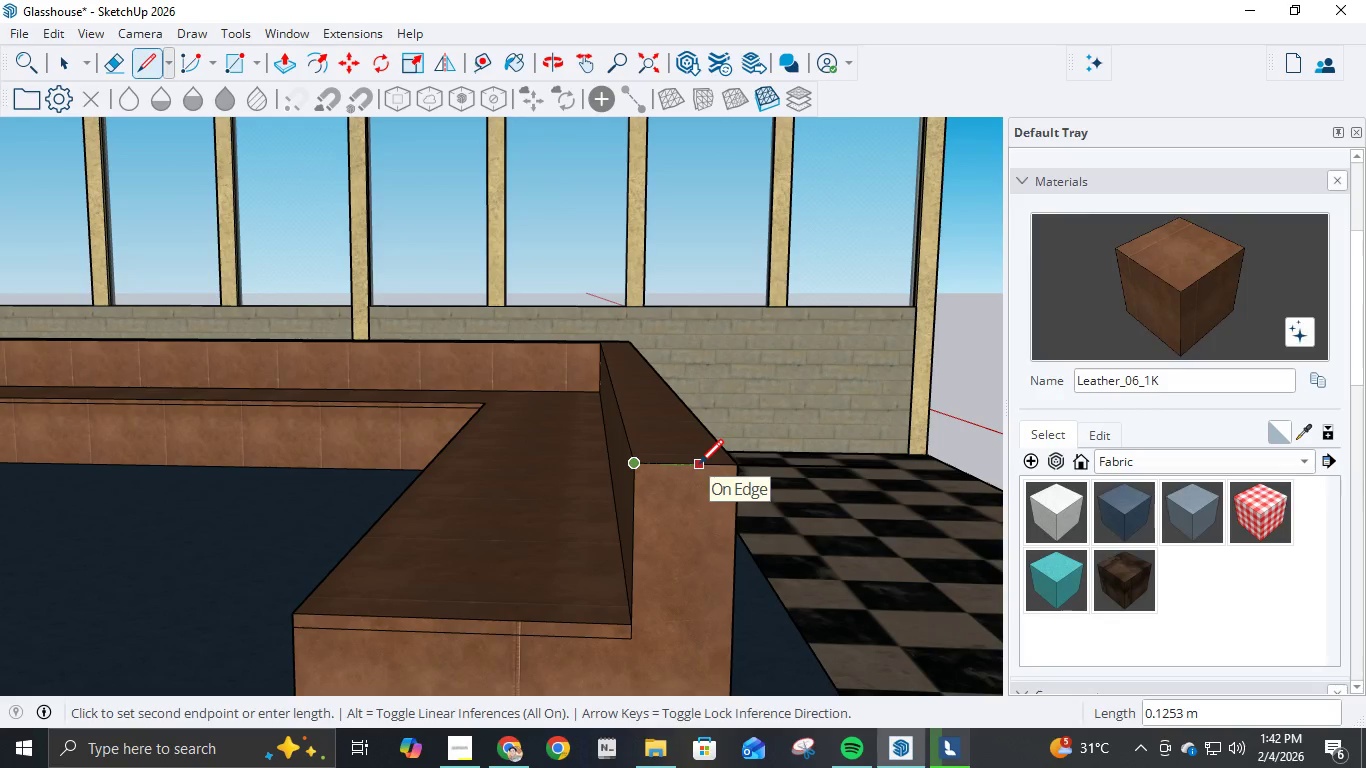 
key(NumpadDecimal)
 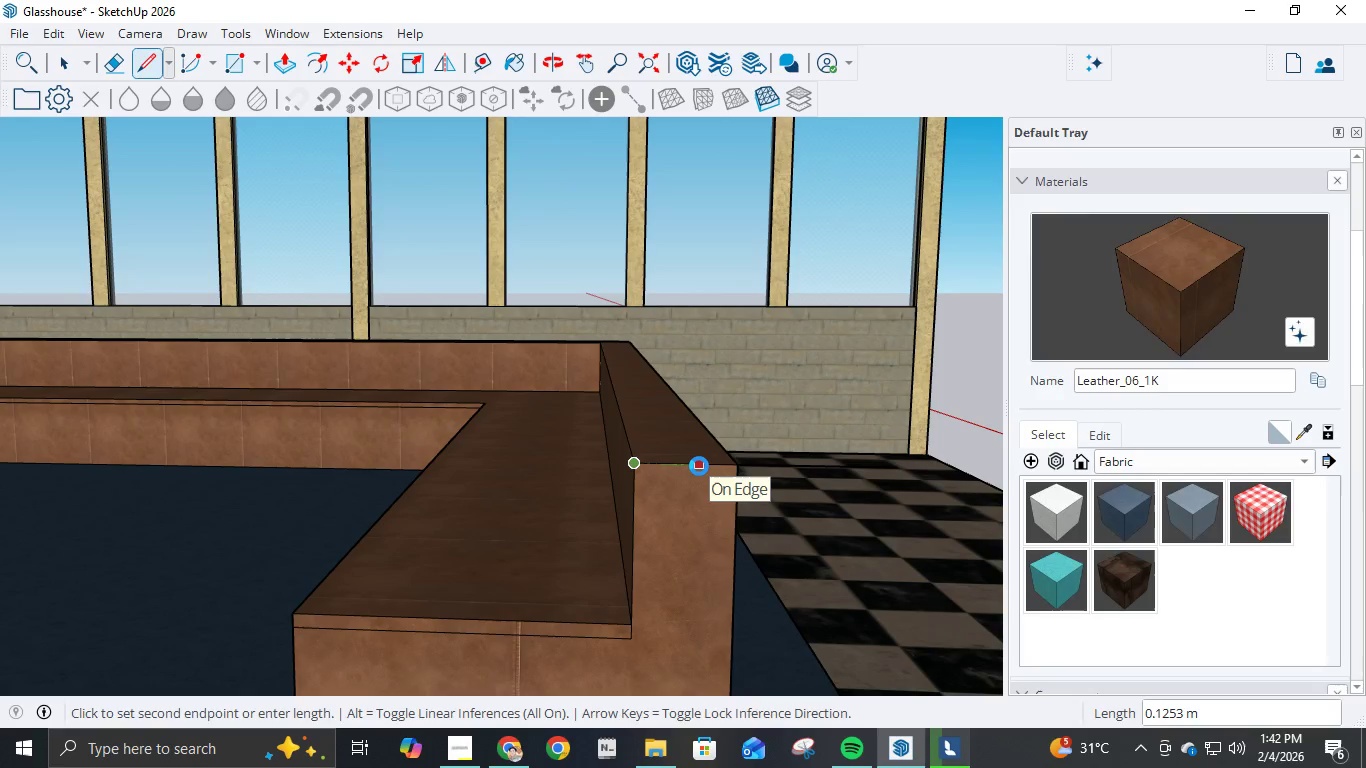 
key(Numpad0)
 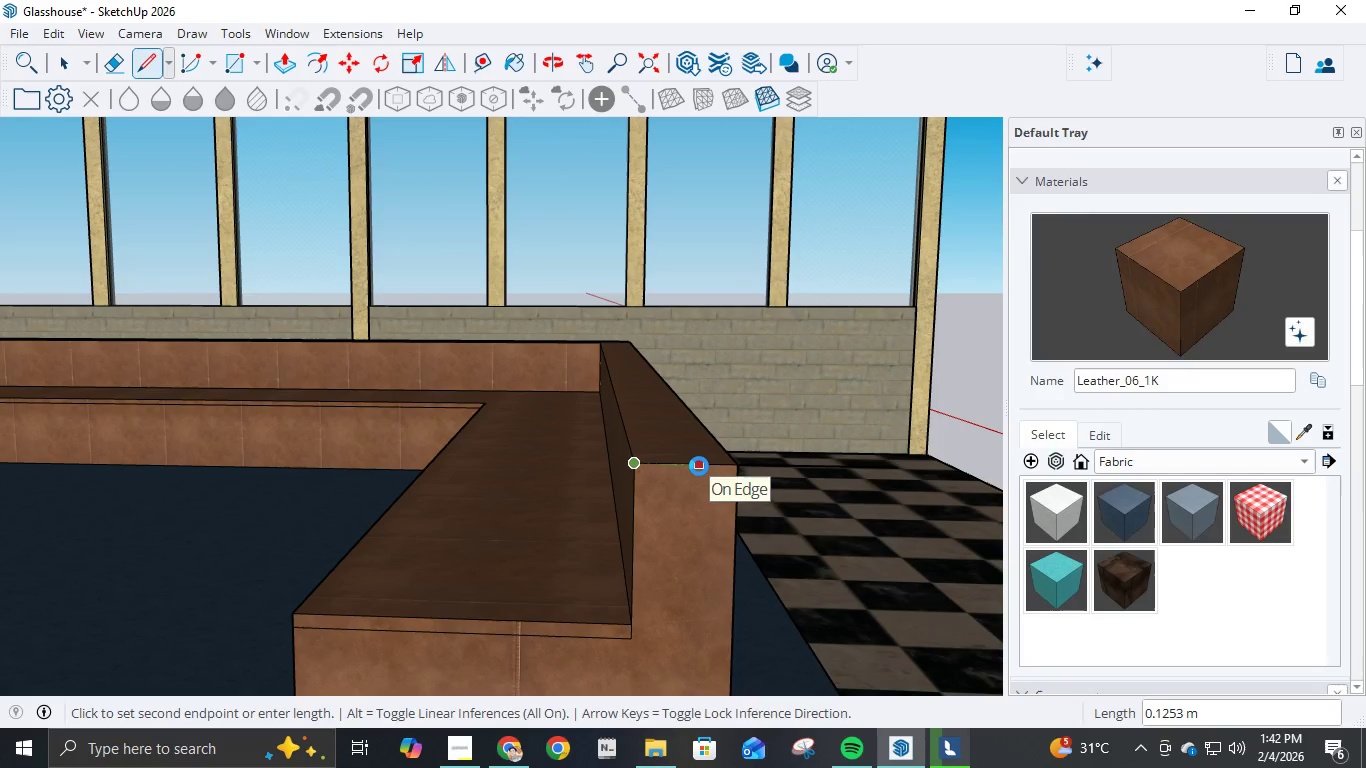 
key(Numpad5)
 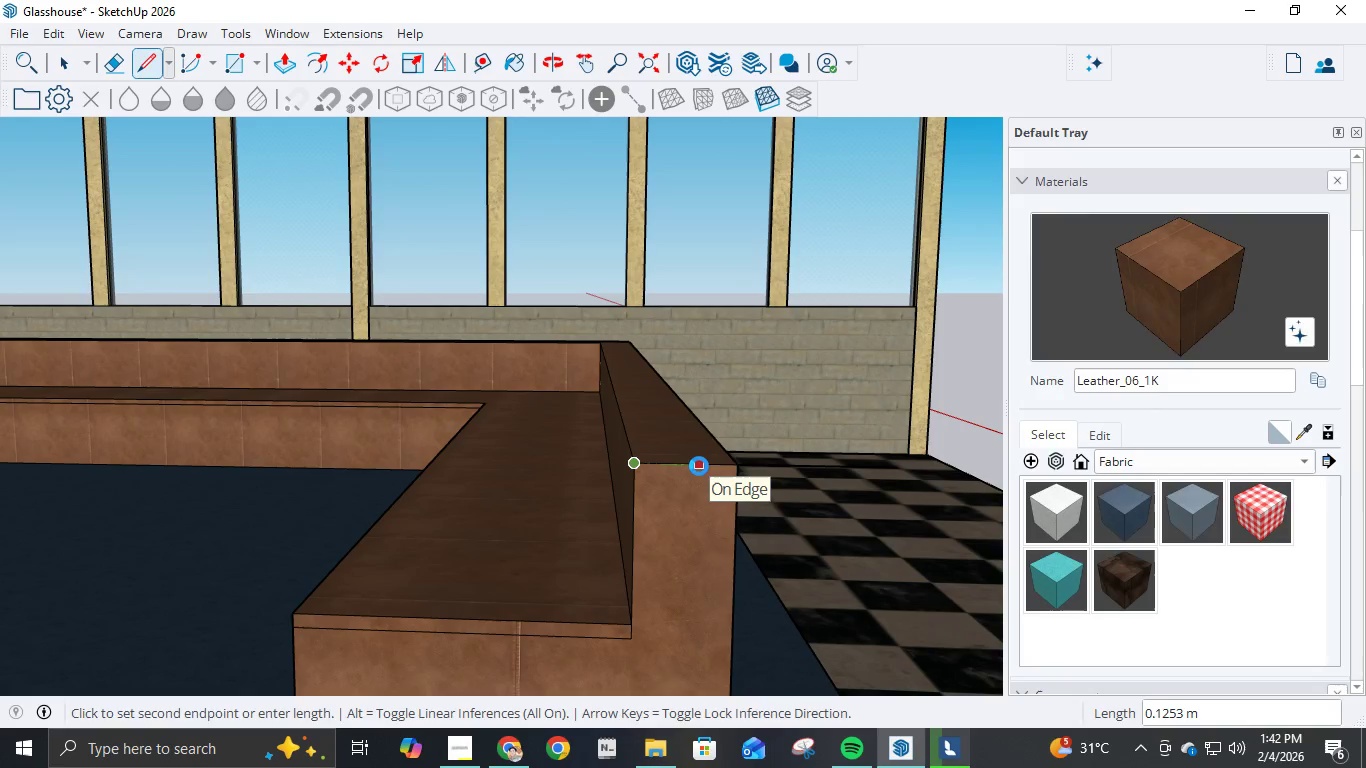 
key(NumpadEnter)
 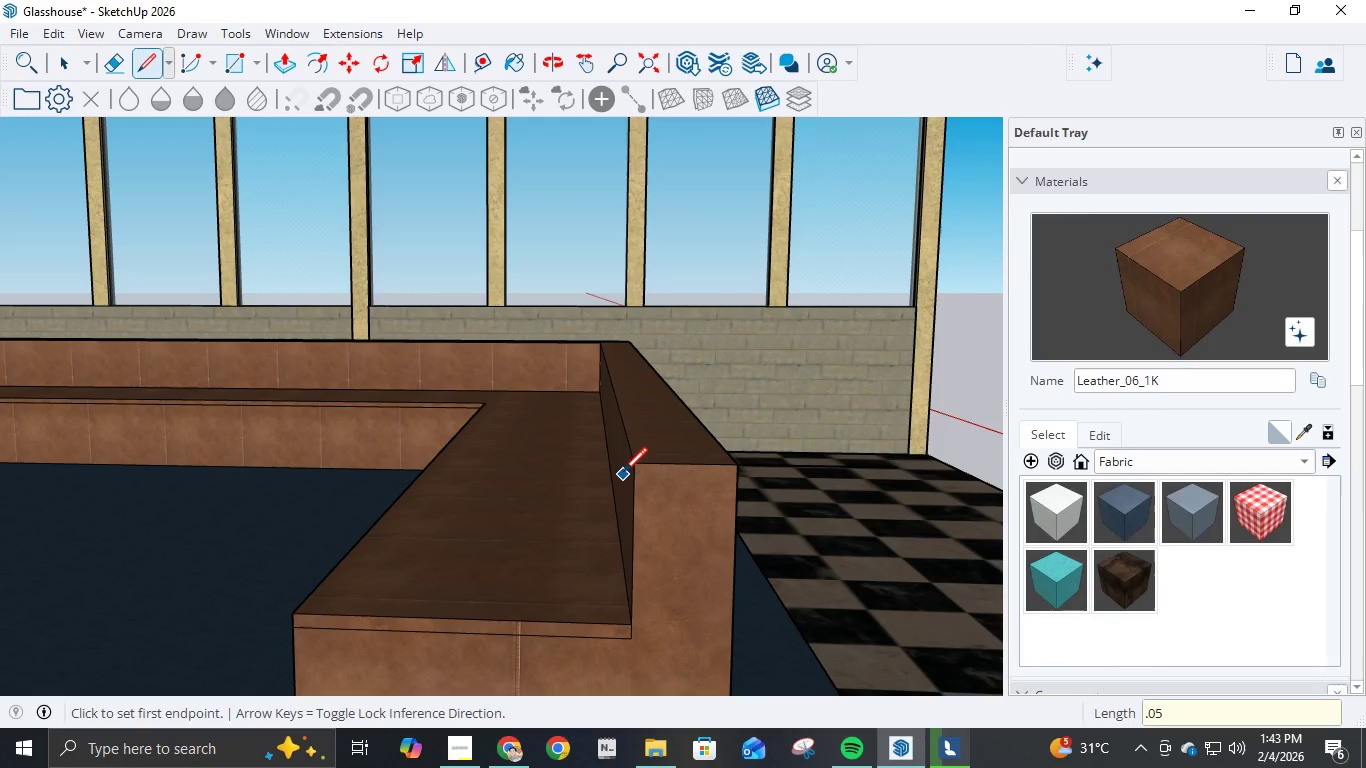 
left_click([630, 466])
 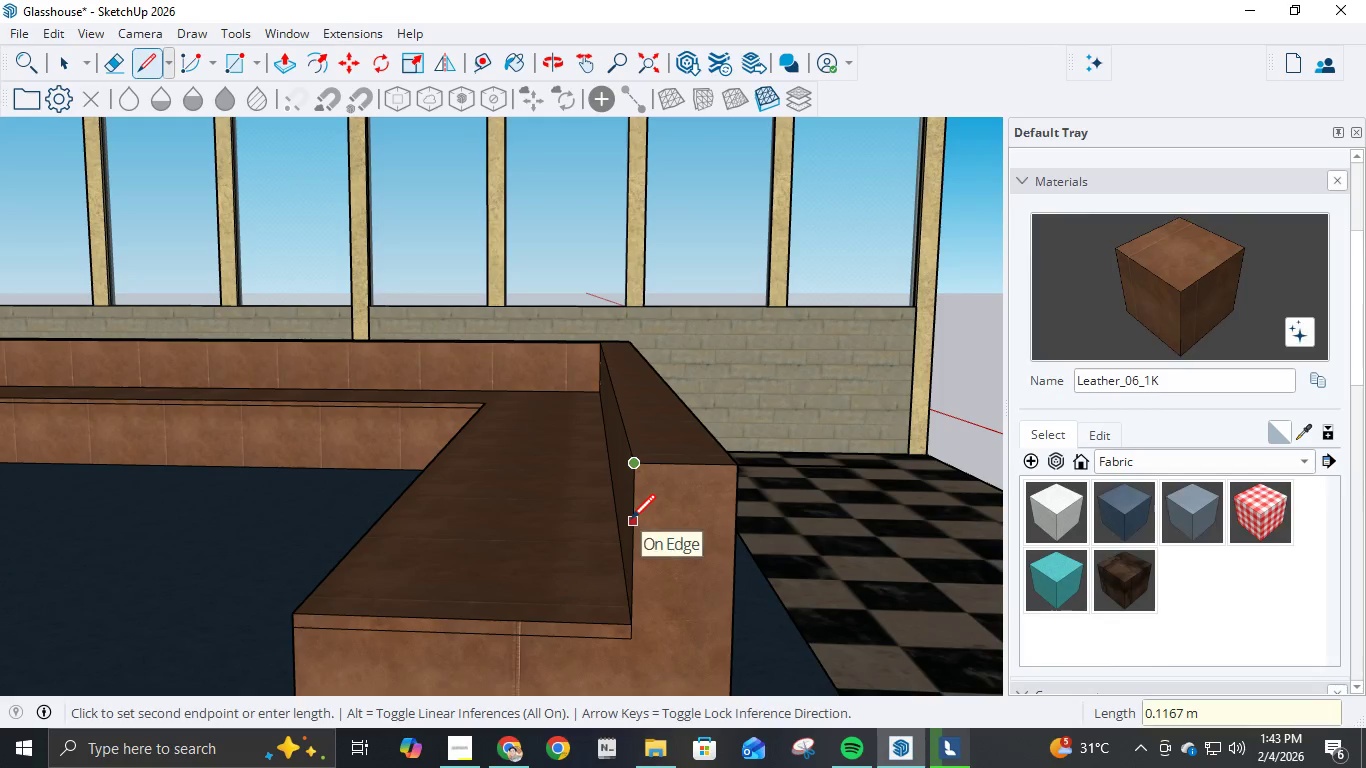 
key(NumpadDecimal)
 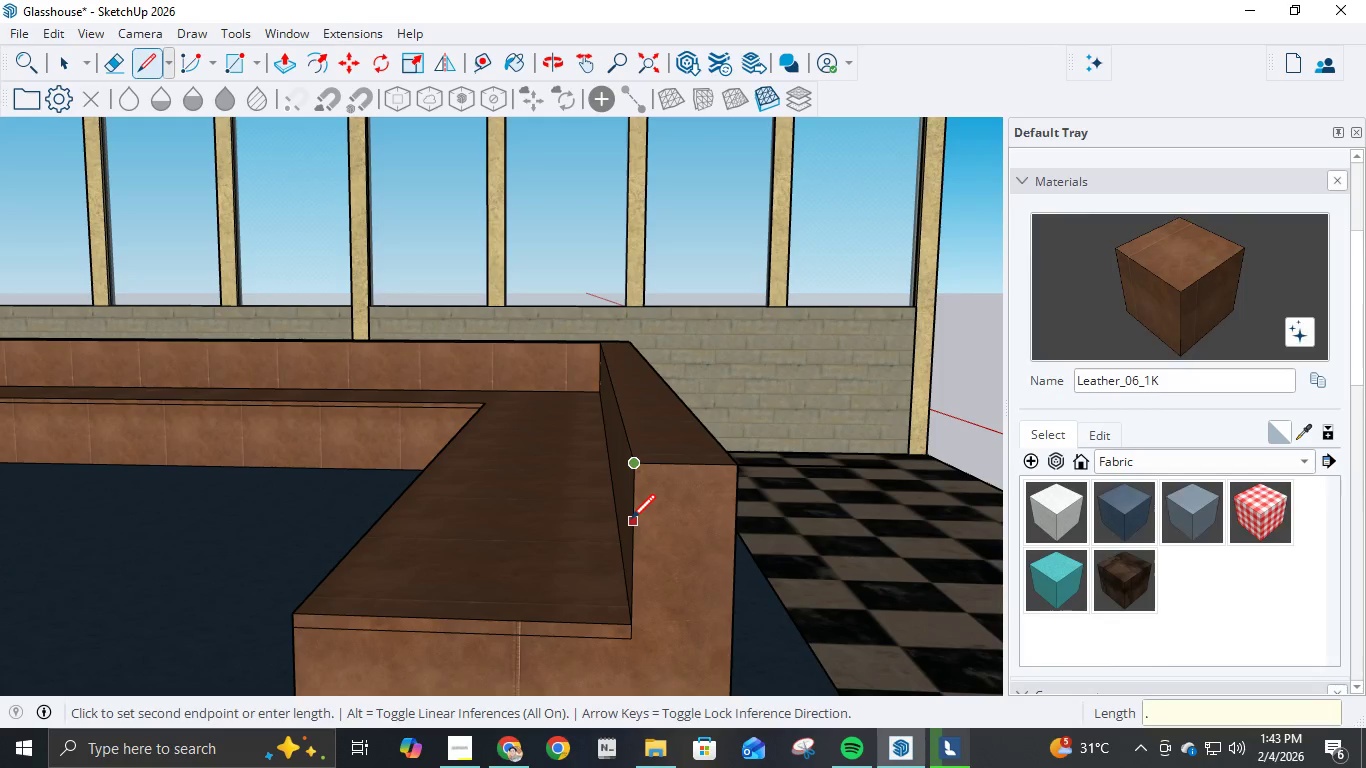 
key(Numpad0)
 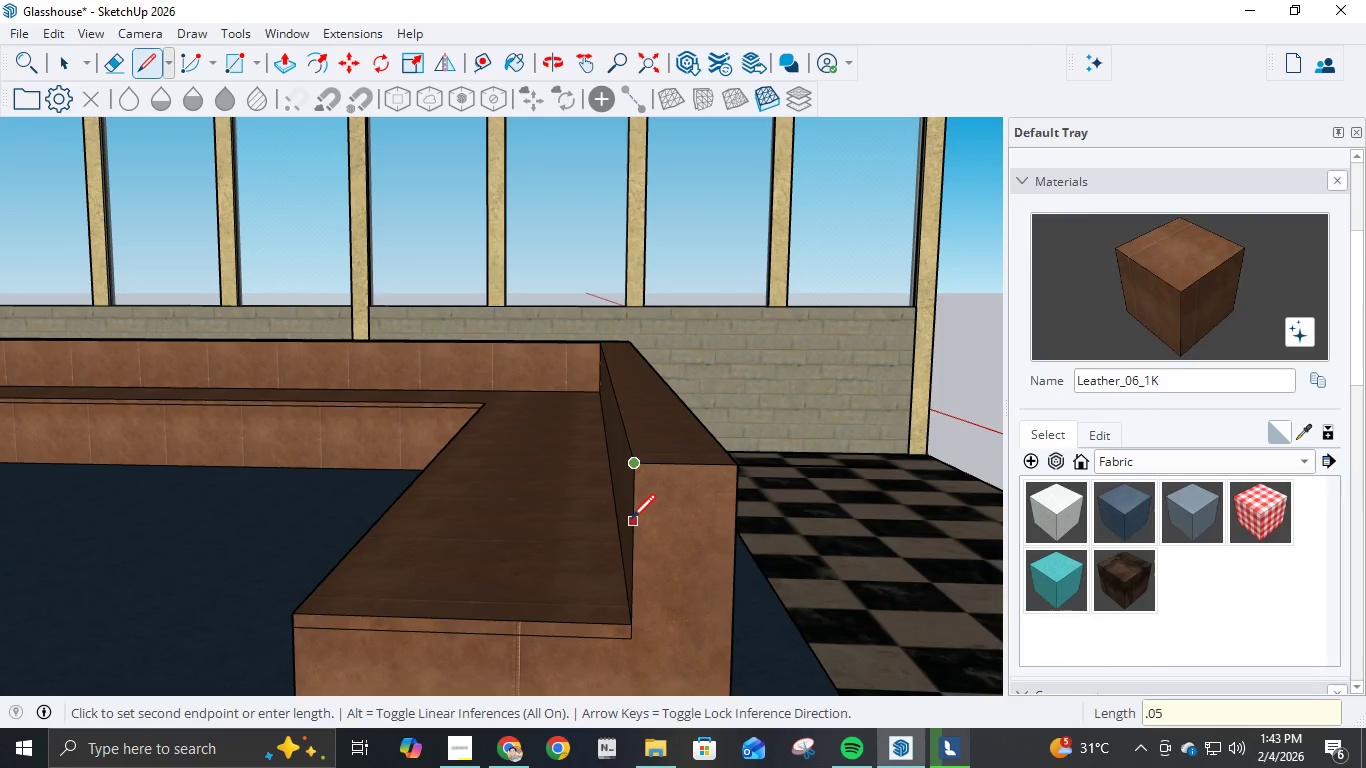 
key(Numpad5)
 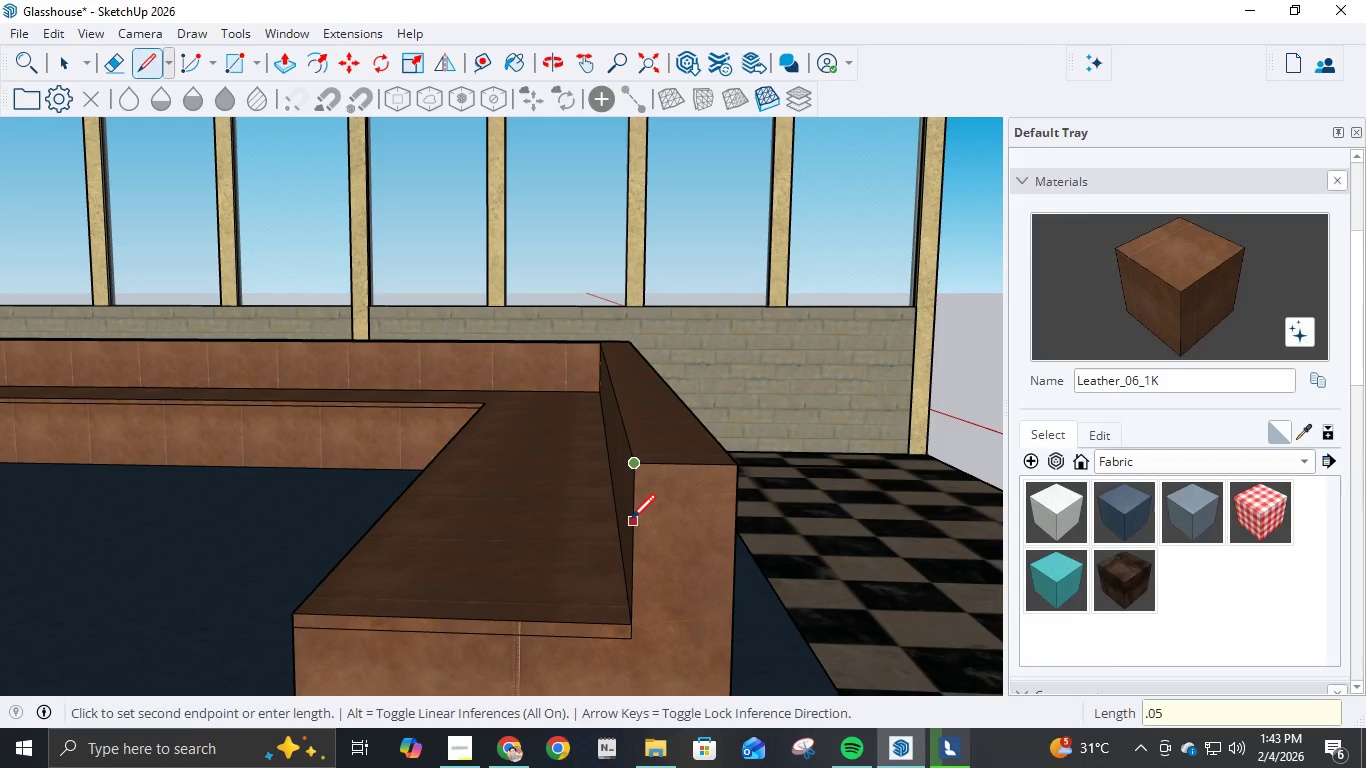 
key(NumpadEnter)
 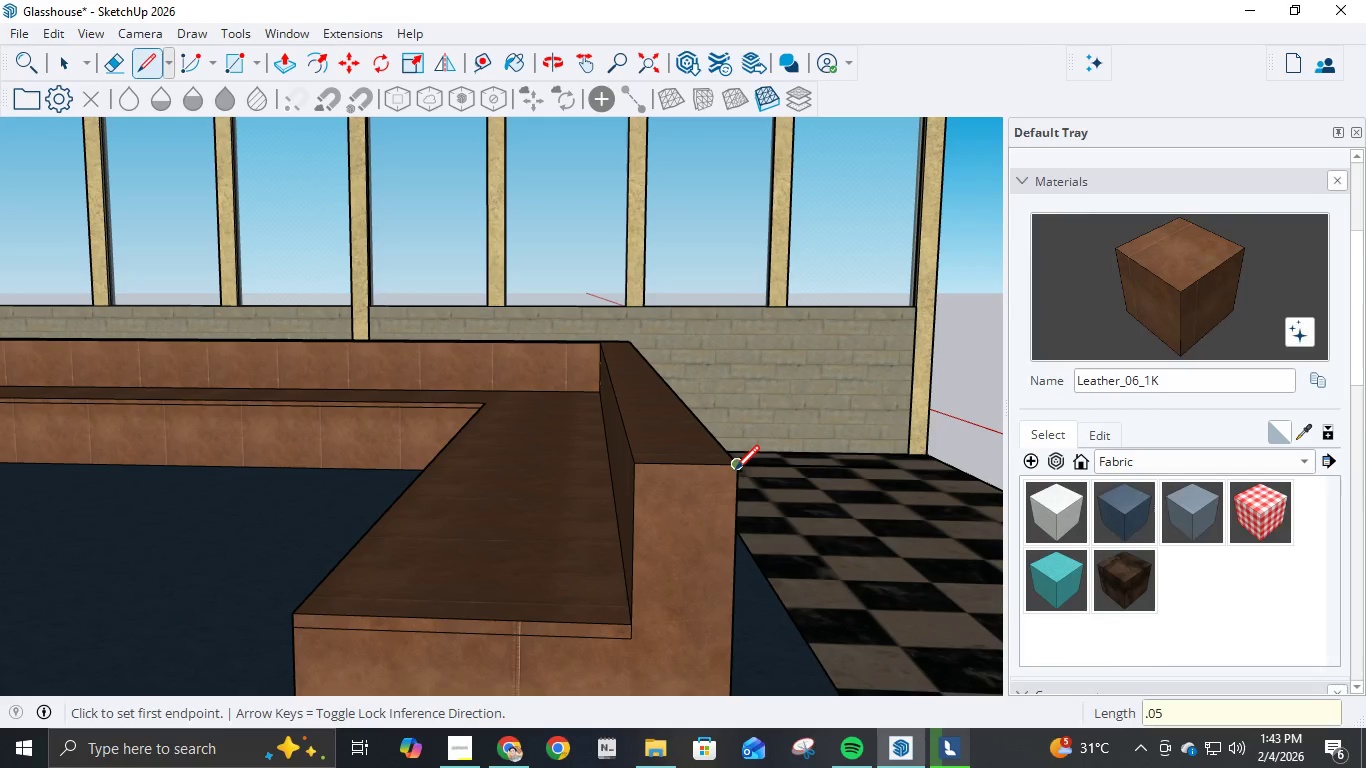 
left_click([736, 470])
 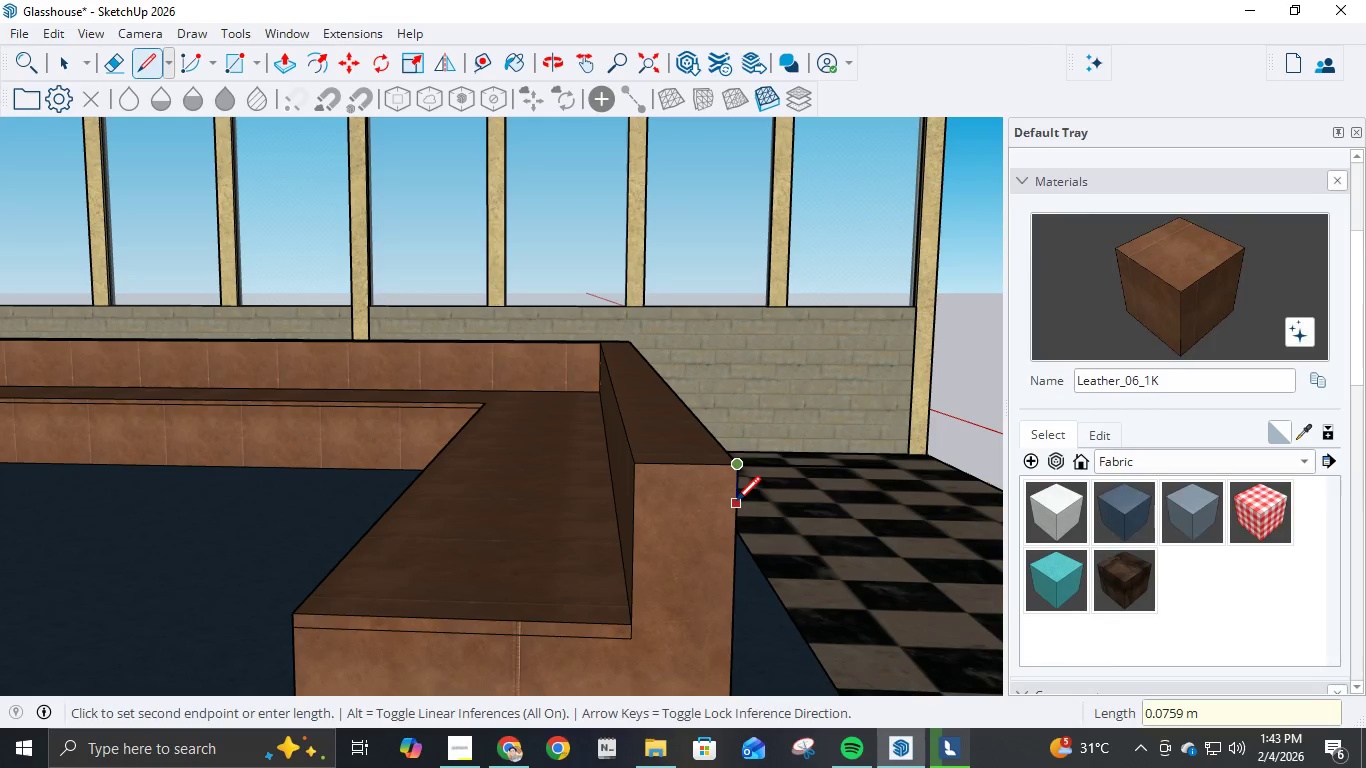 
key(NumpadDecimal)
 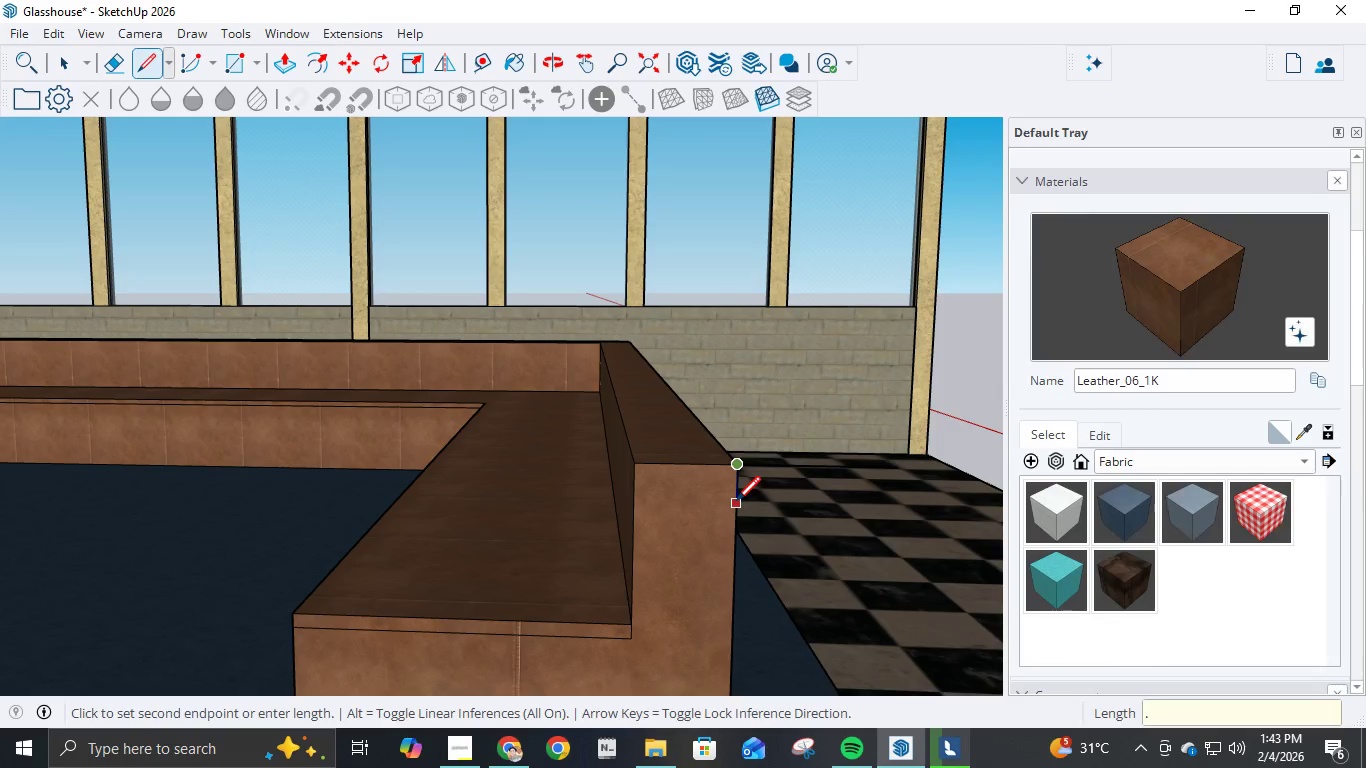 
hold_key(key=Numpad0, duration=2.08)
 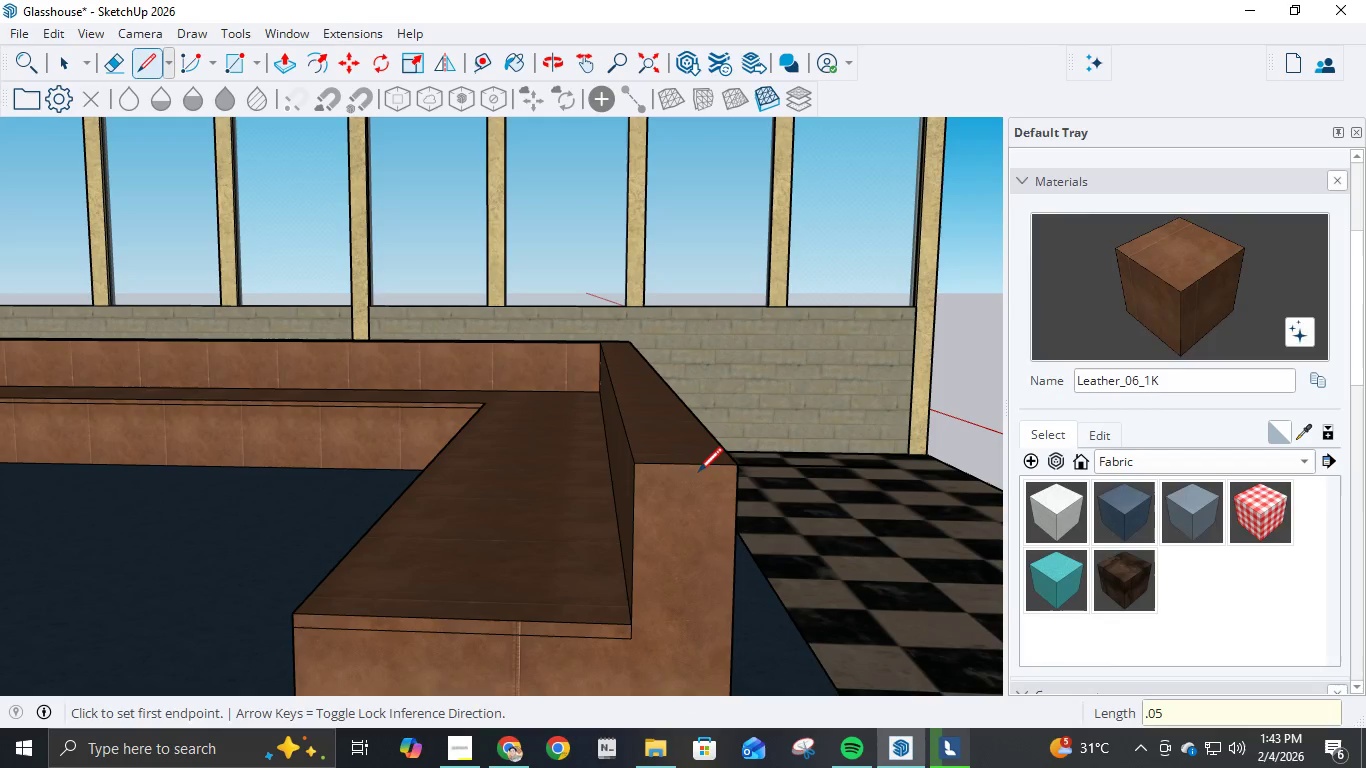 
key(Numpad5)
 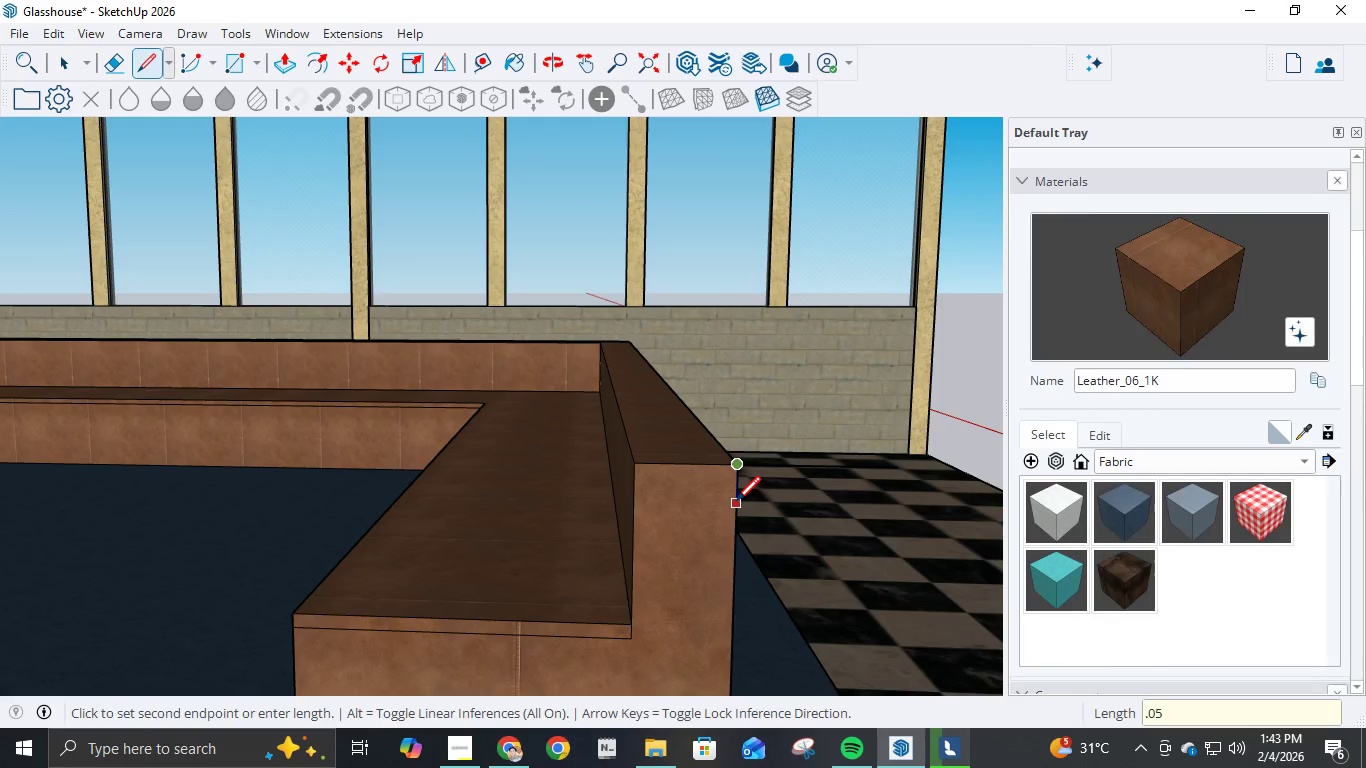 
key(NumpadEnter)
 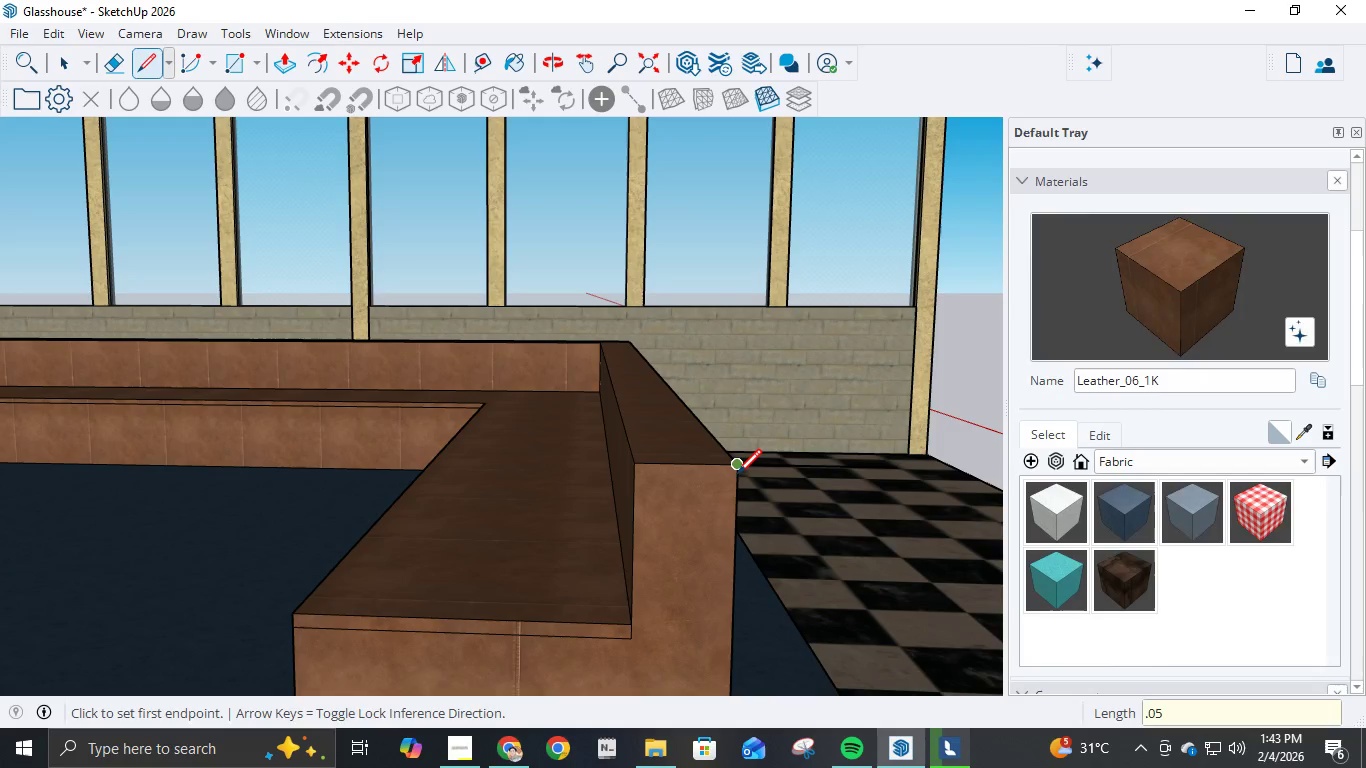 
left_click([737, 474])
 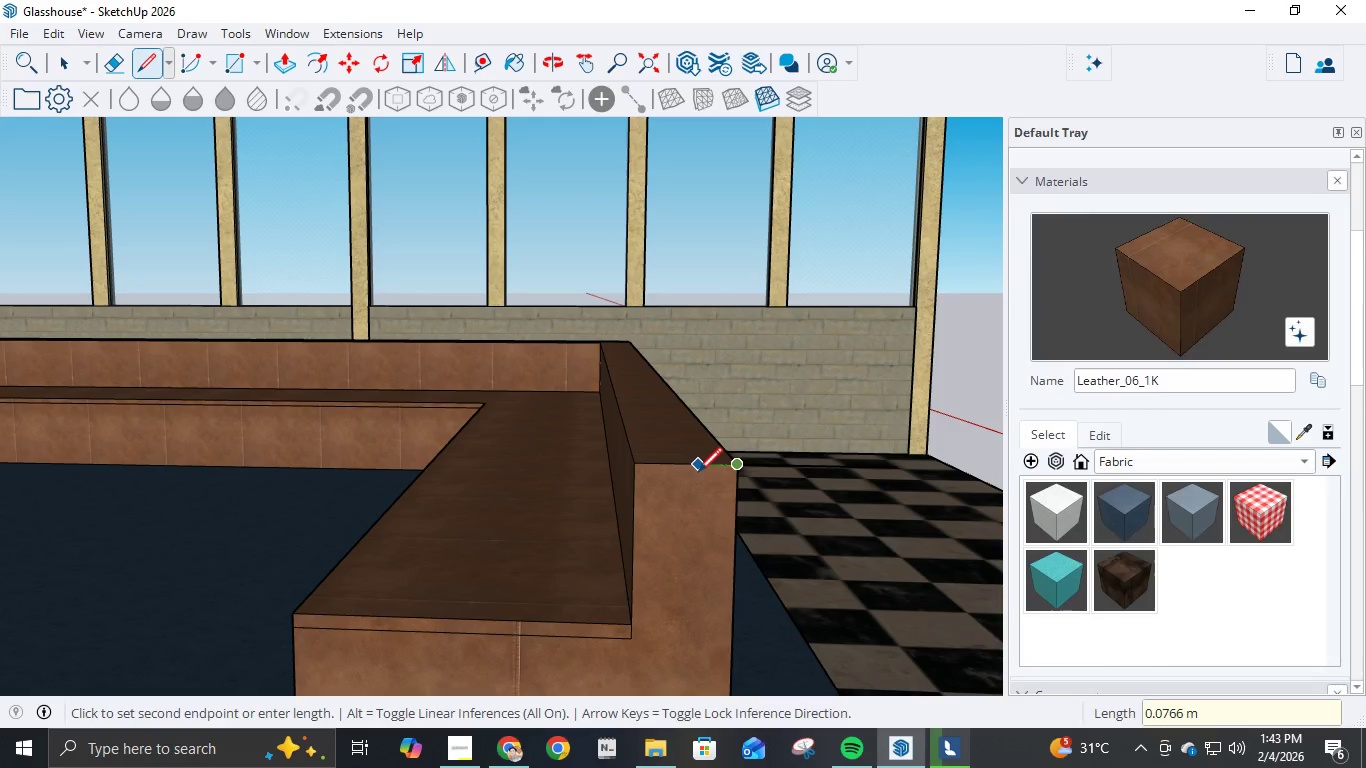 
key(NumpadDecimal)
 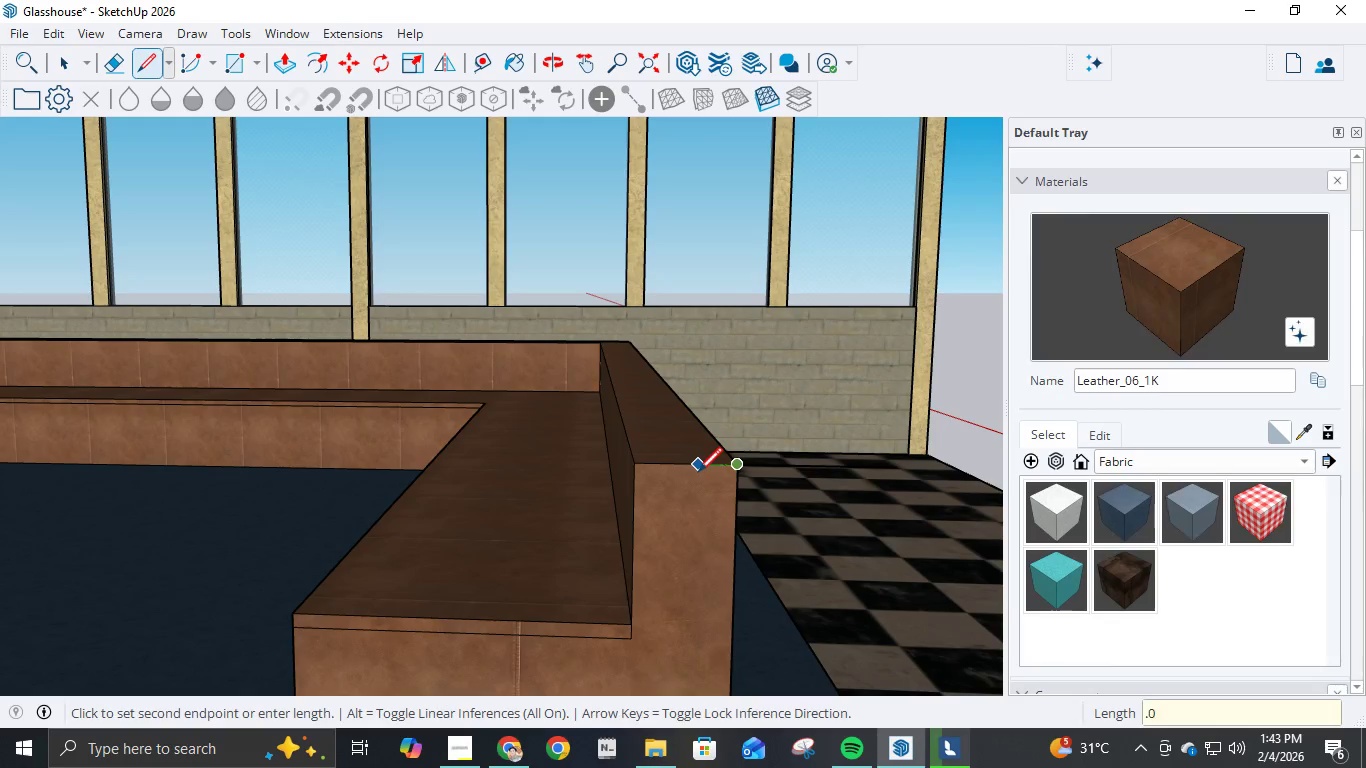 
key(Numpad5)
 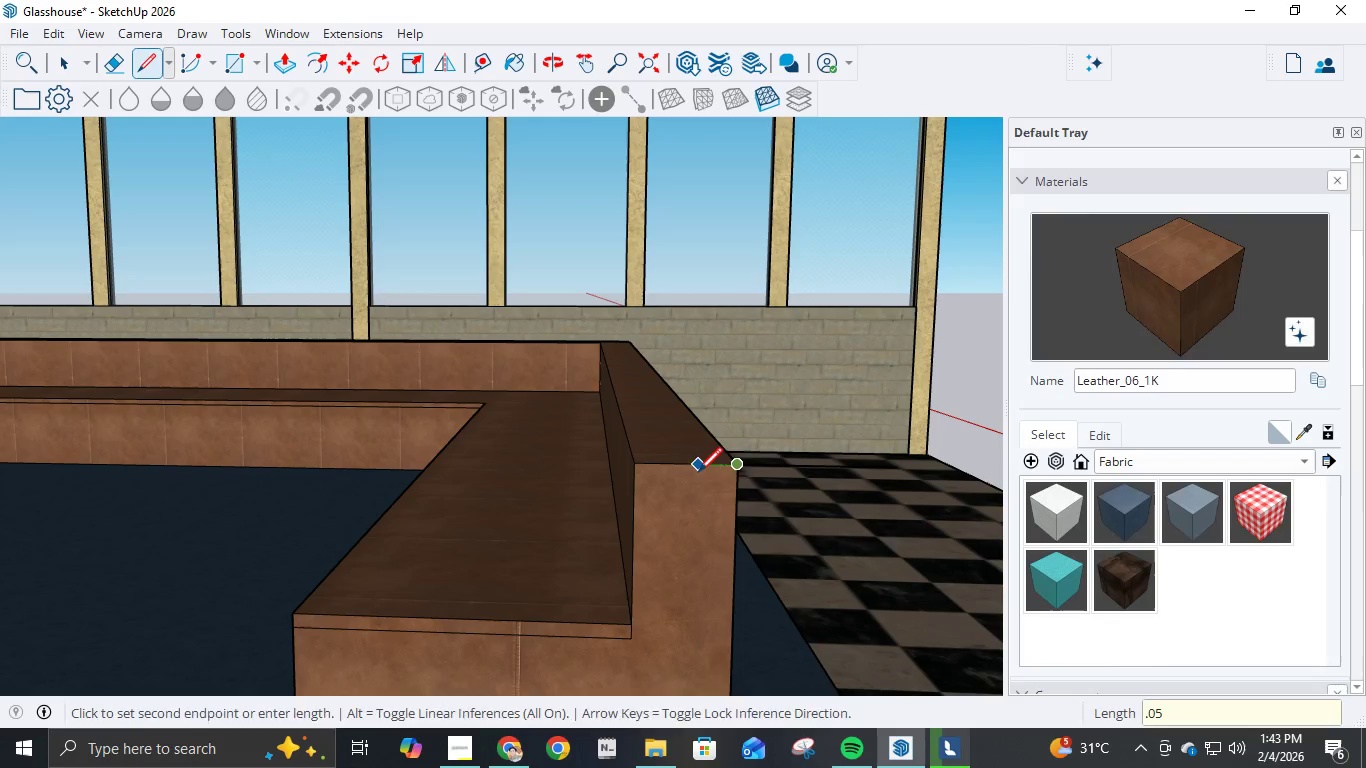 
key(NumpadEnter)
 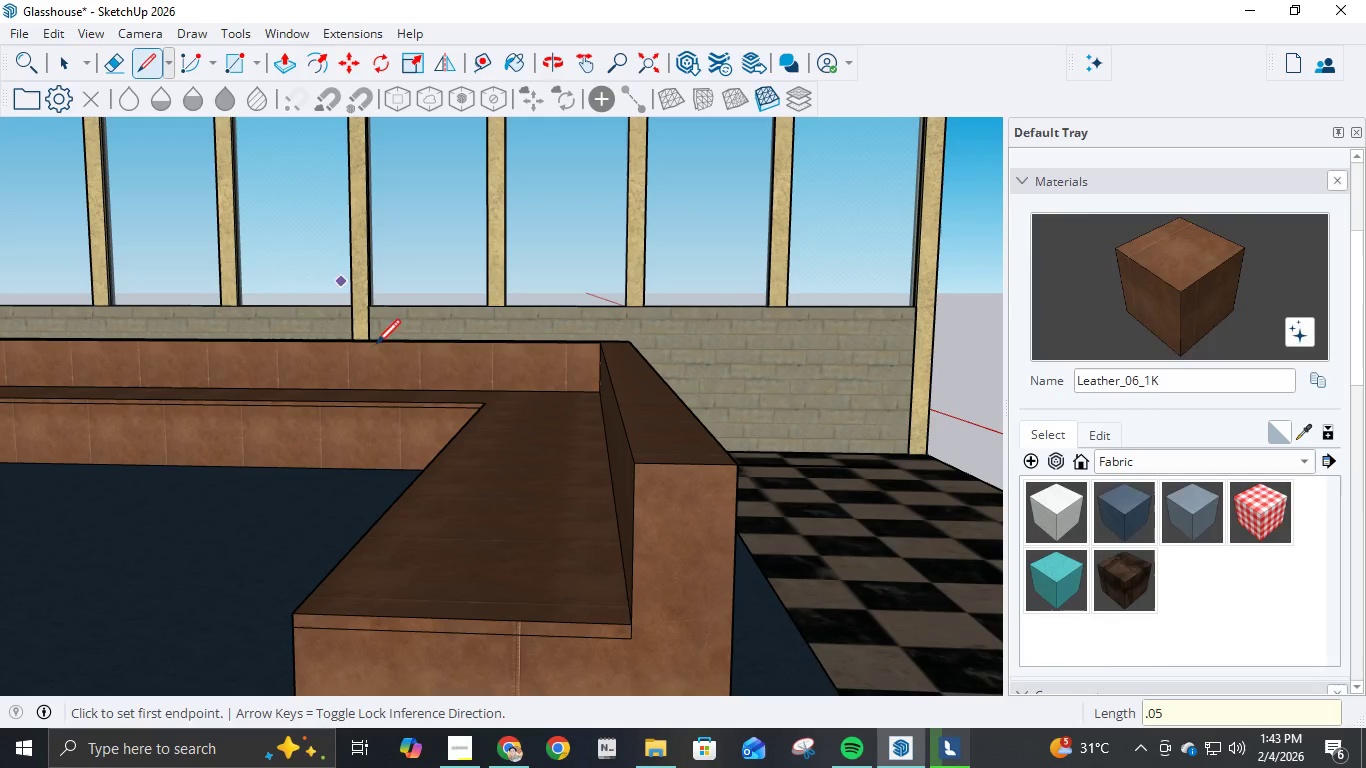 
key(A)
 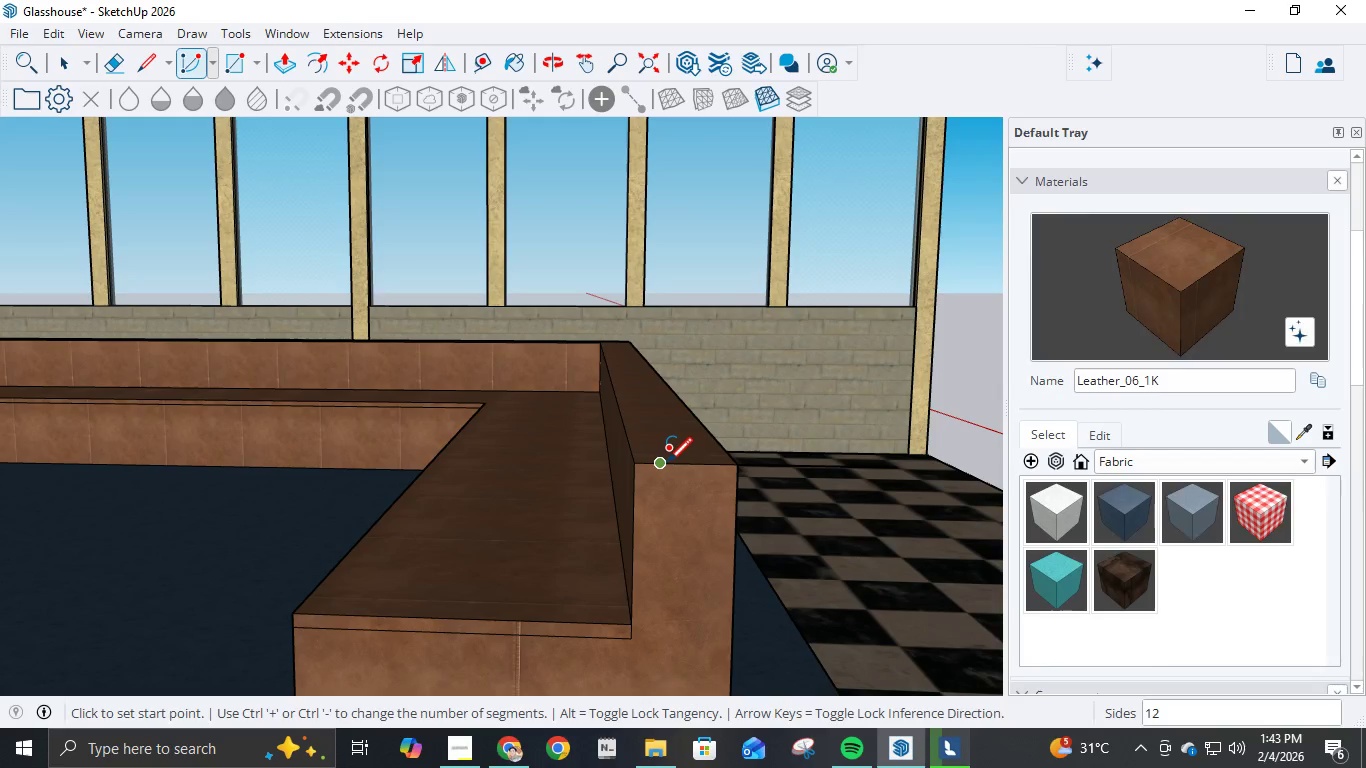 
left_click([668, 464])
 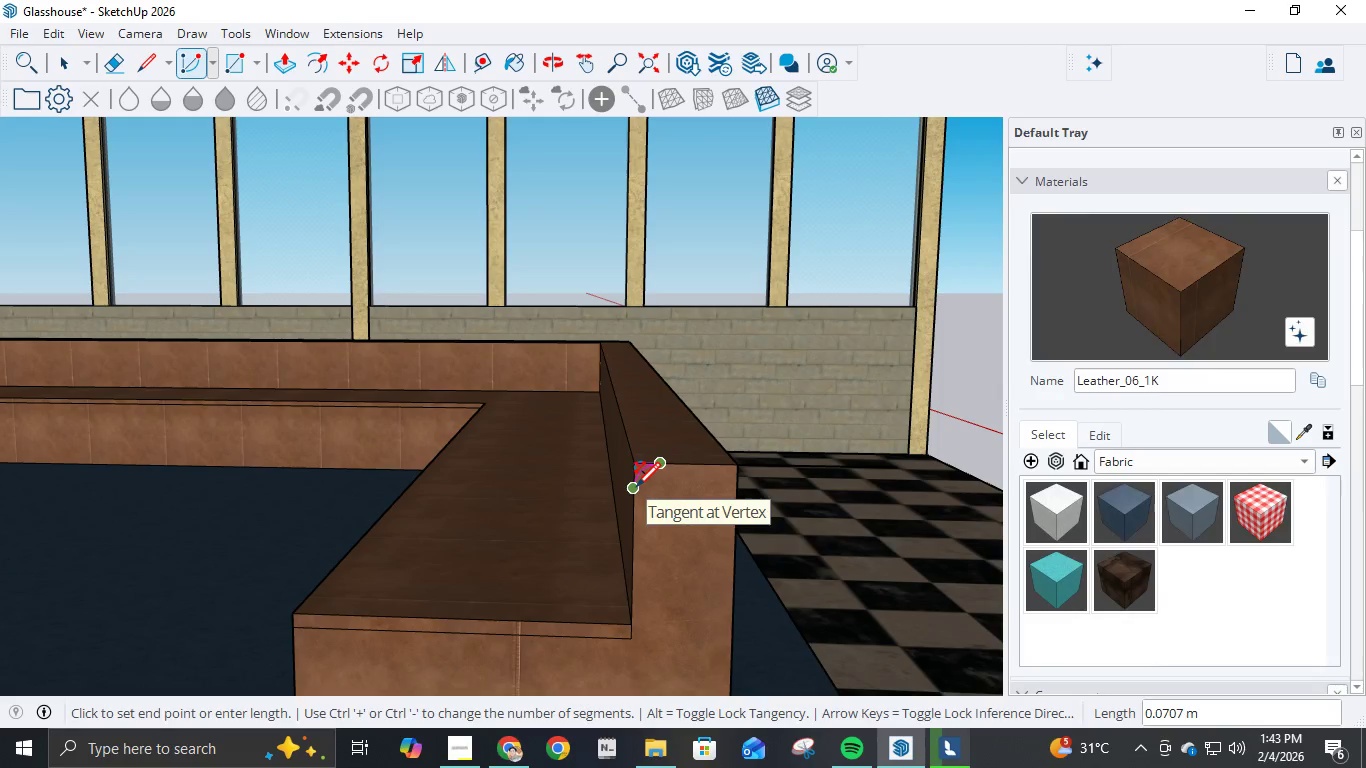 
double_click([636, 489])
 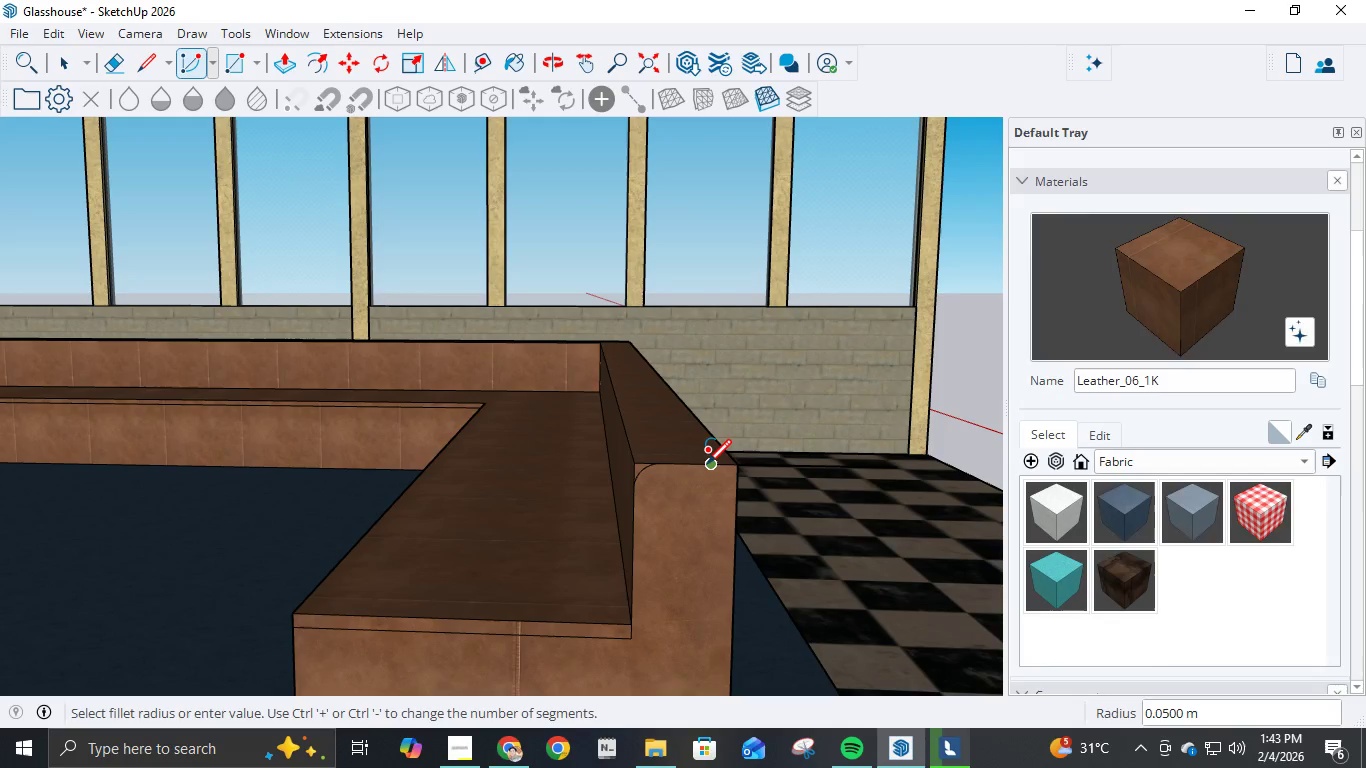 
left_click([707, 466])
 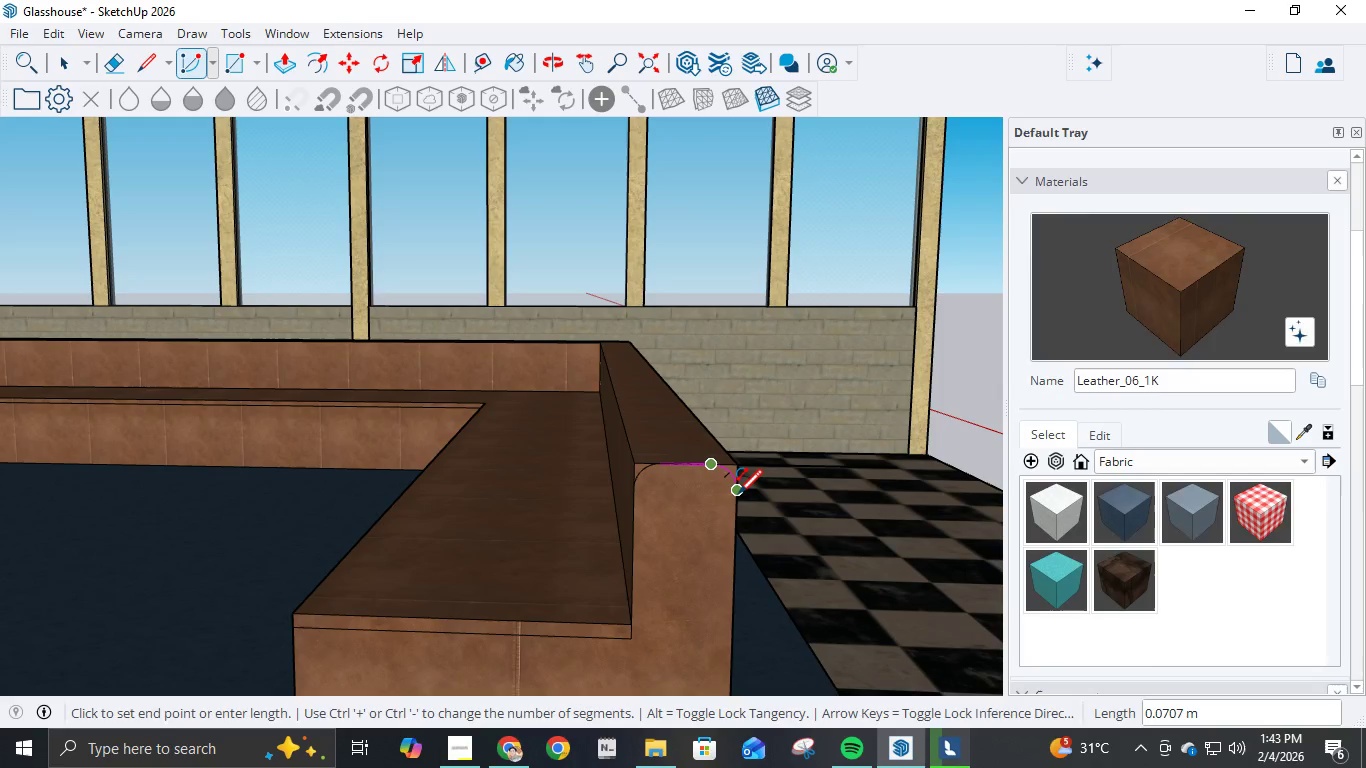 
triple_click([738, 496])
 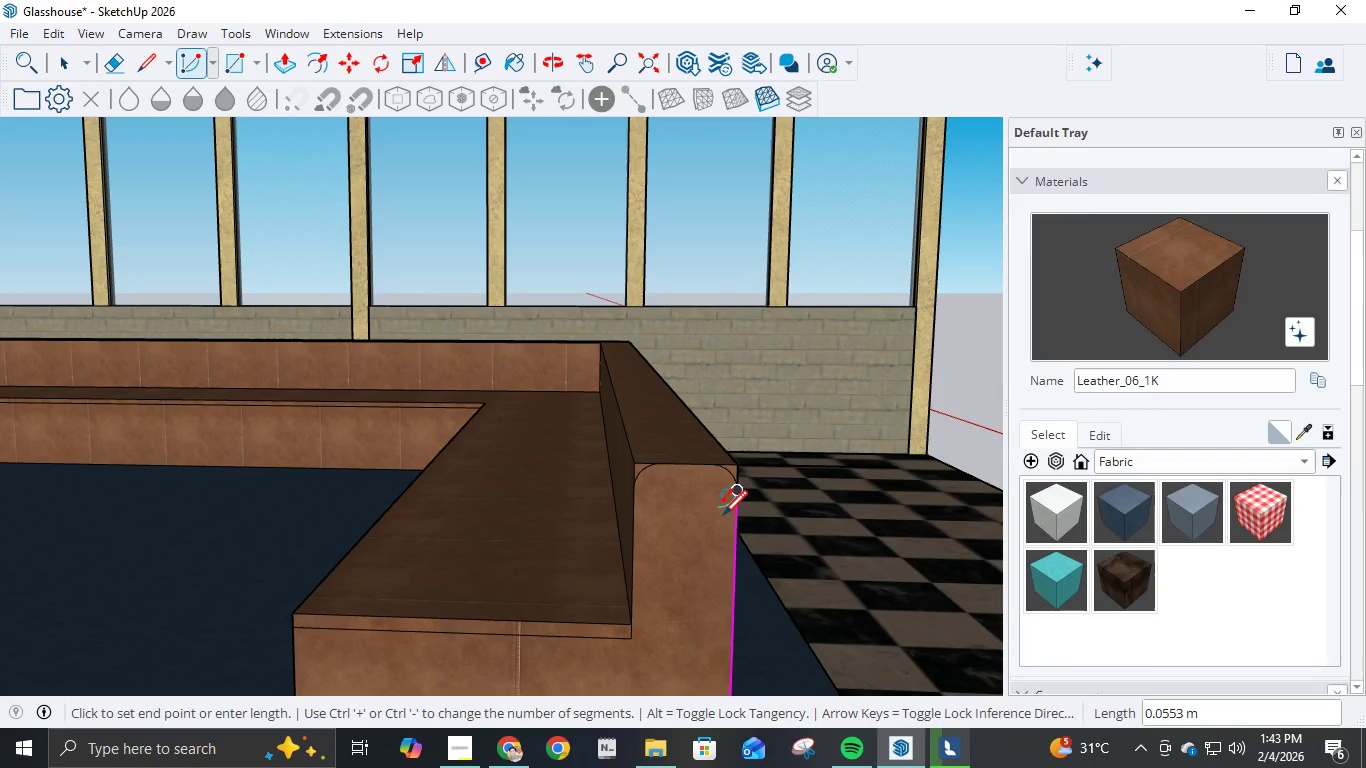 
key(P)
 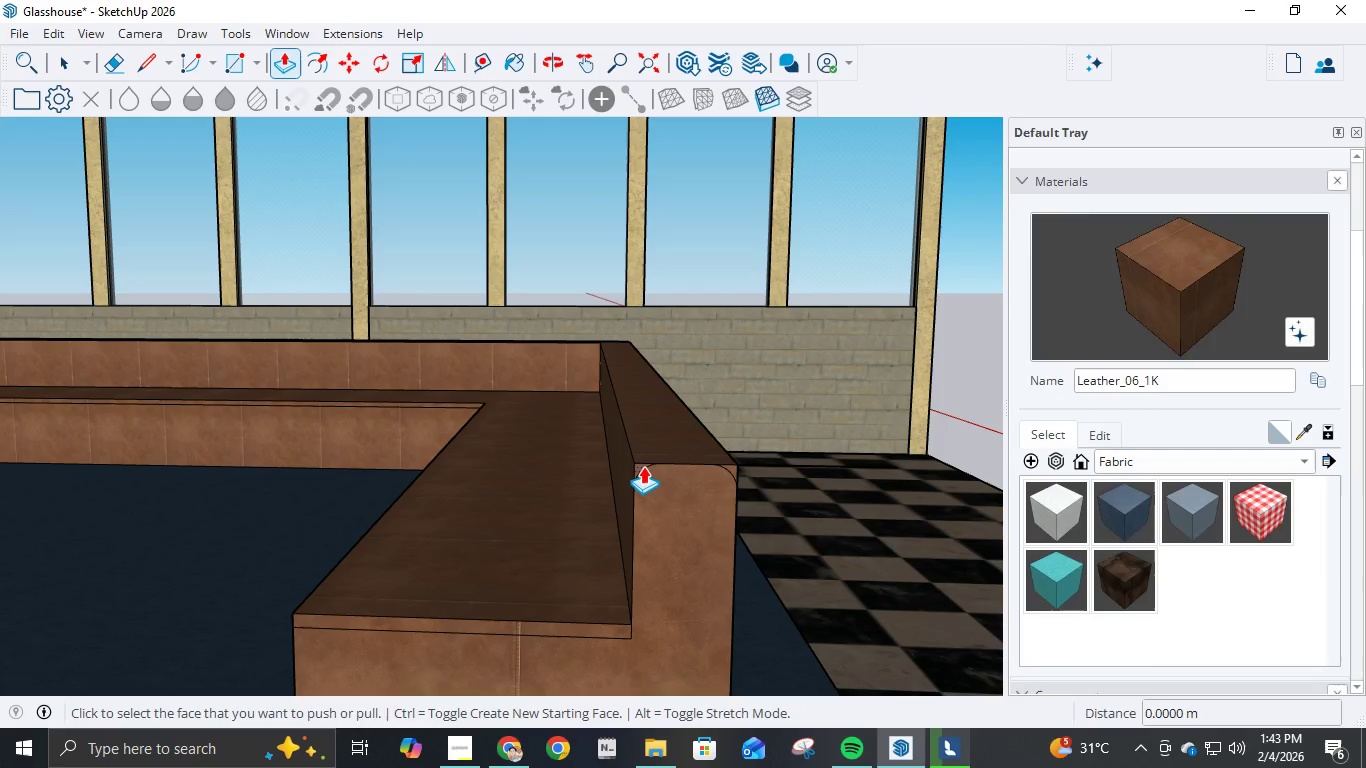 
double_click([642, 468])
 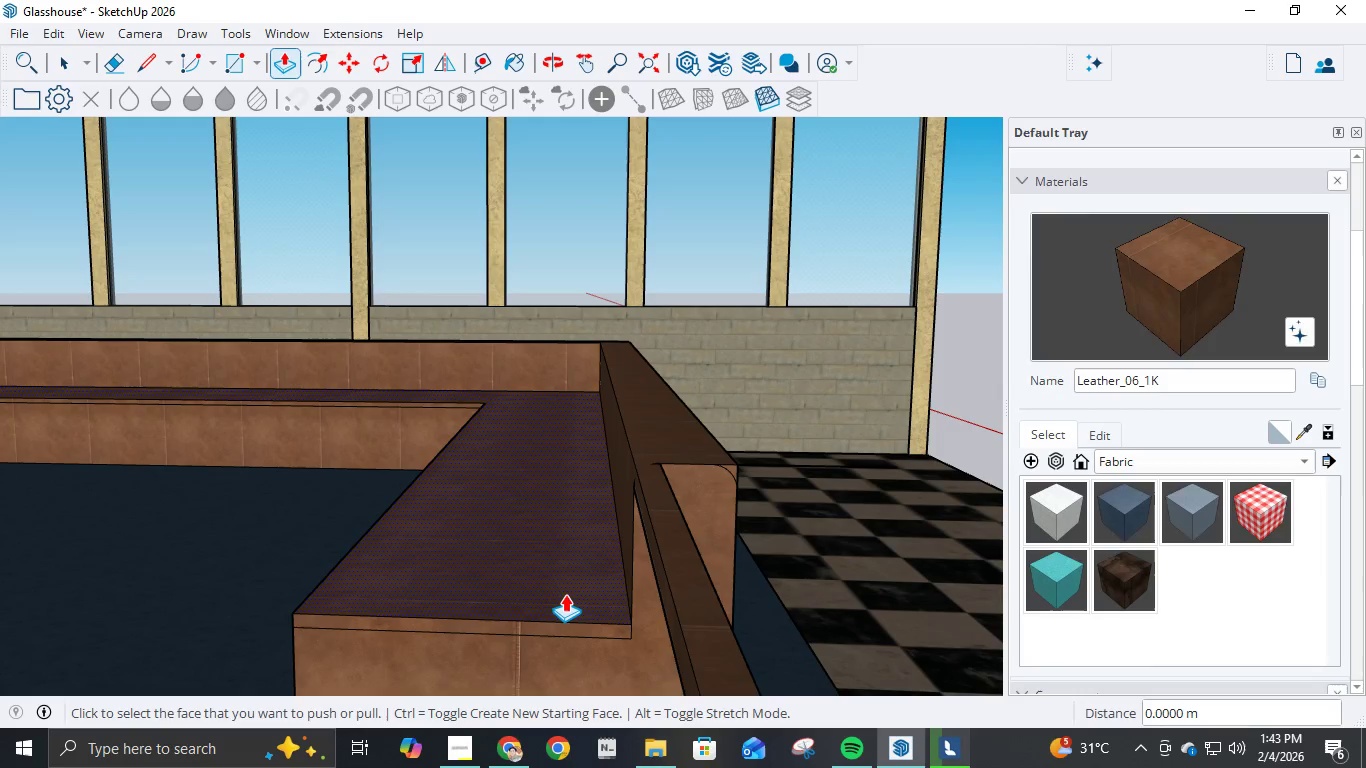 
key(Escape)
 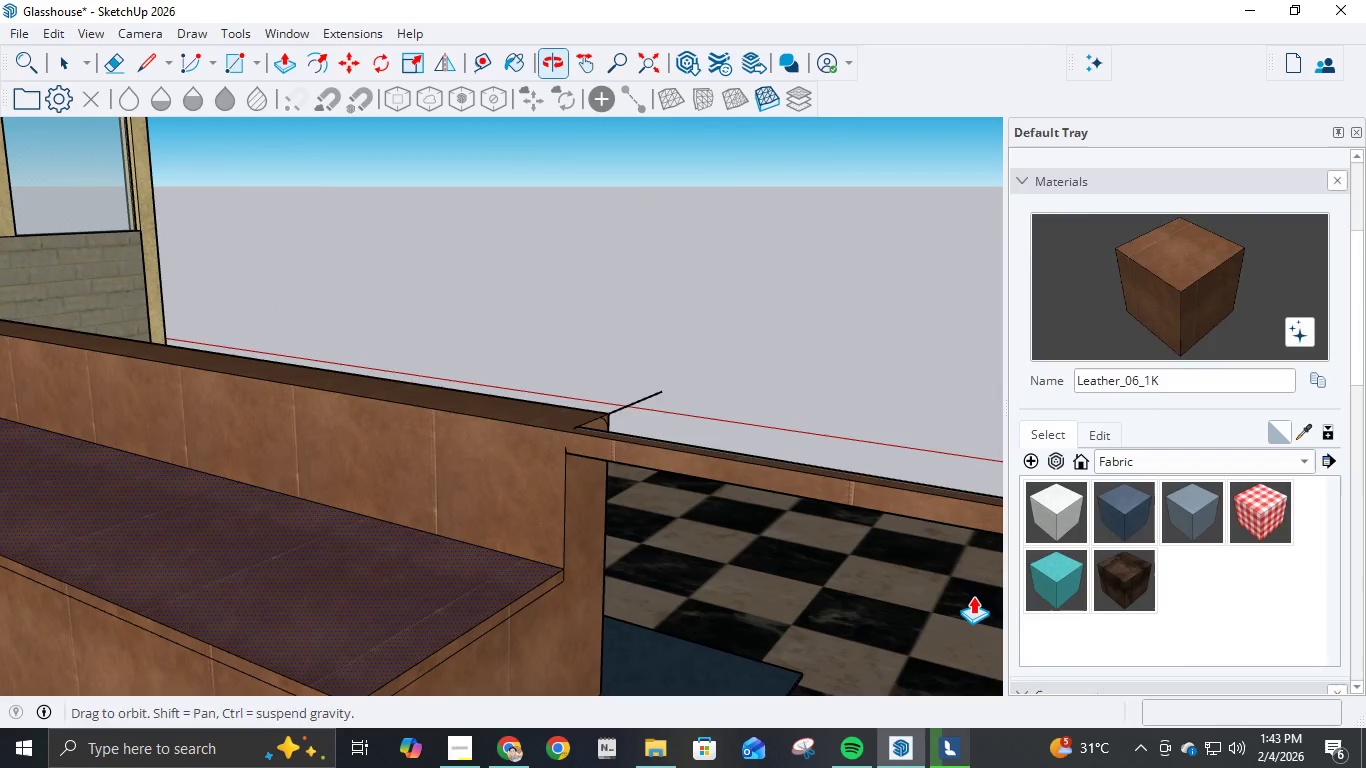 
key(Control+Z)
 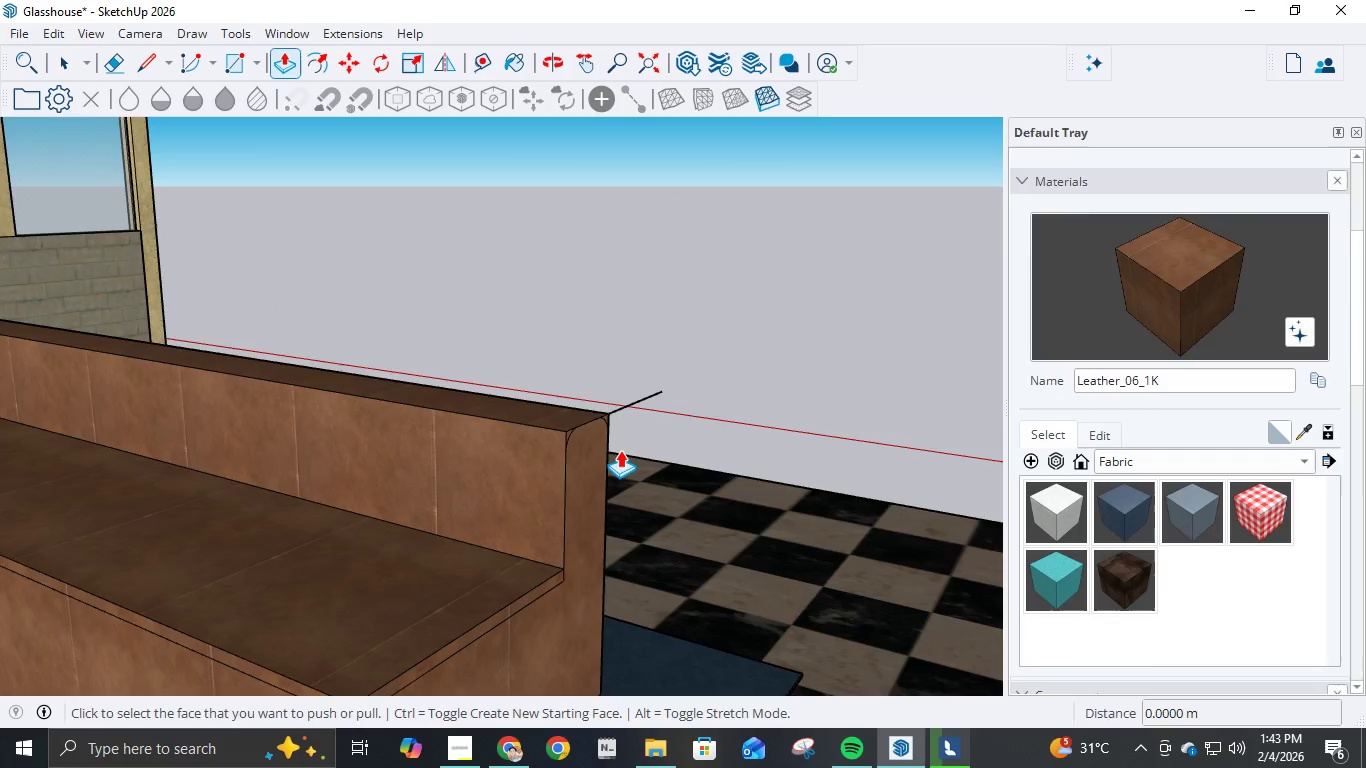 
scroll: coordinate [619, 449], scroll_direction: up, amount: 1.0
 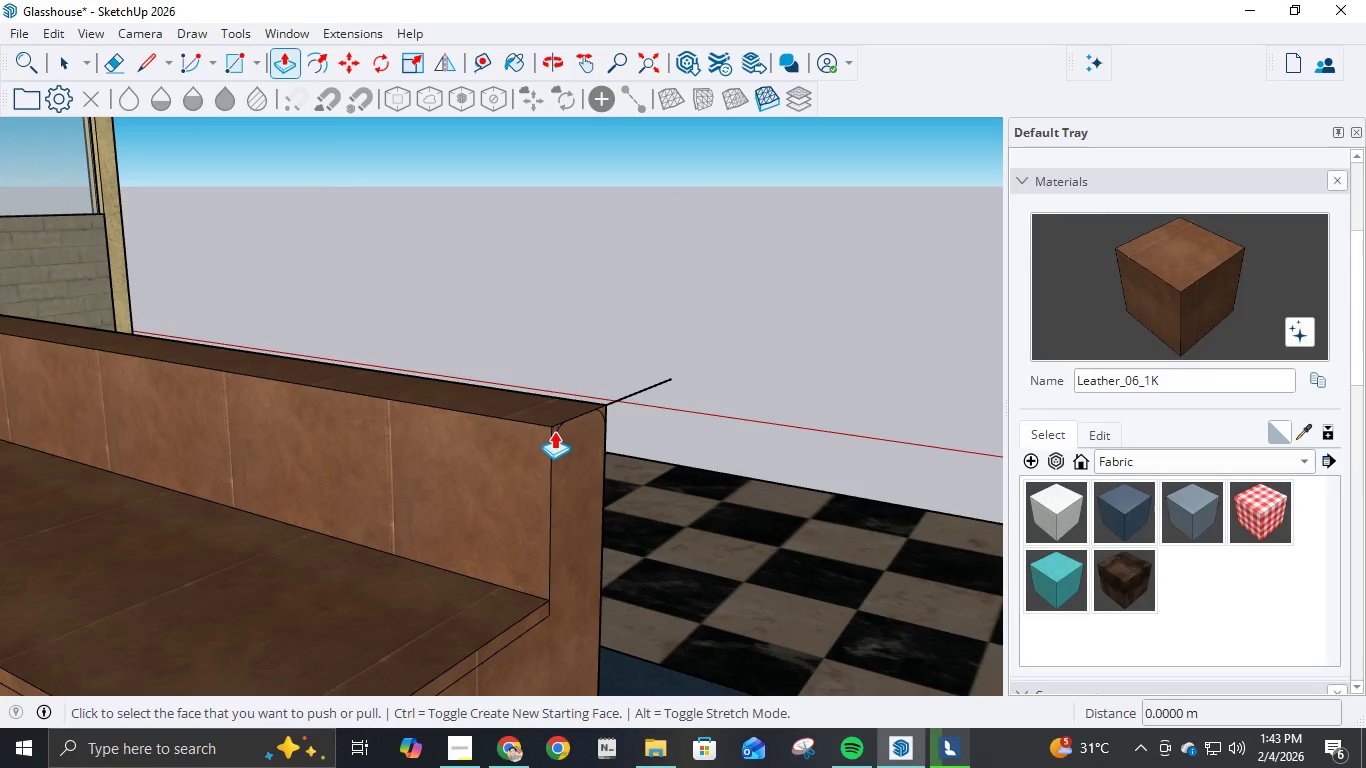 
key(Control+Z)
 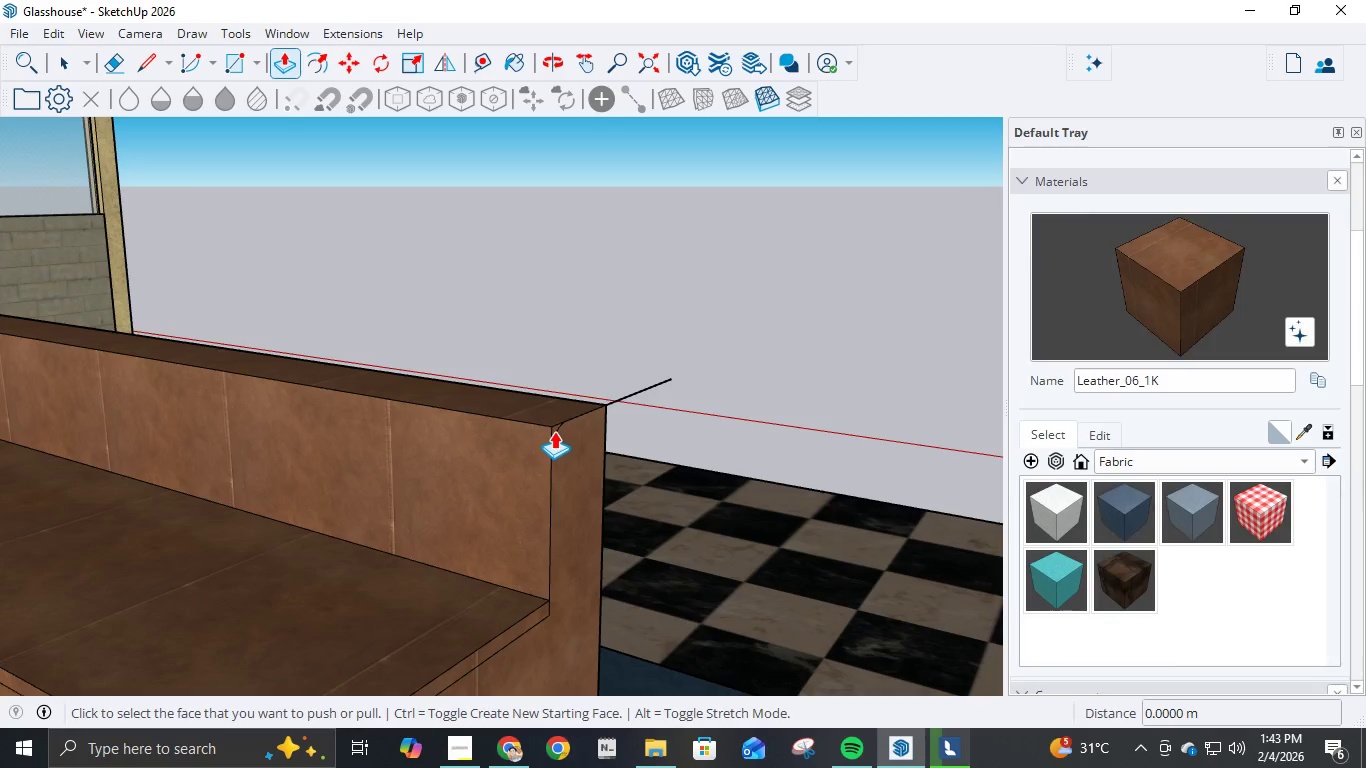 
key(Control+Z)
 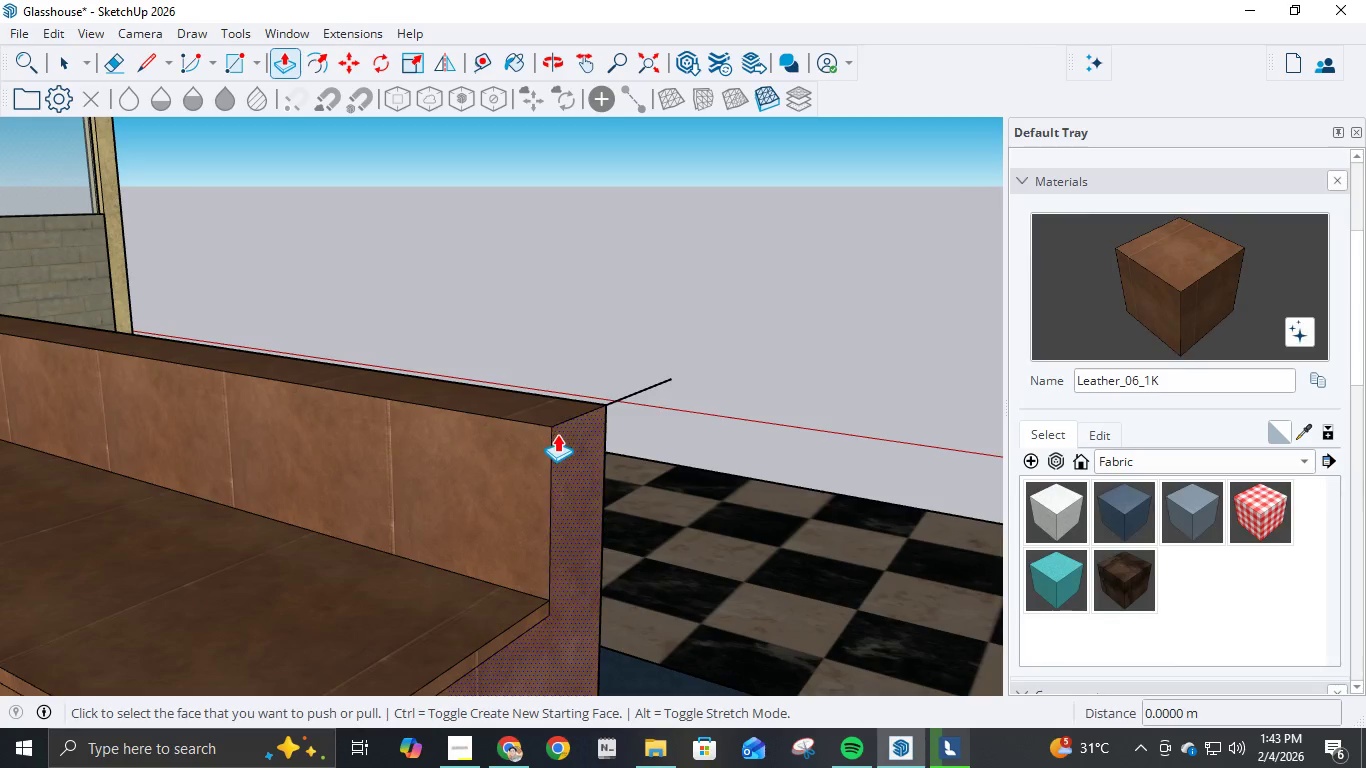 
key(Control+Y)
 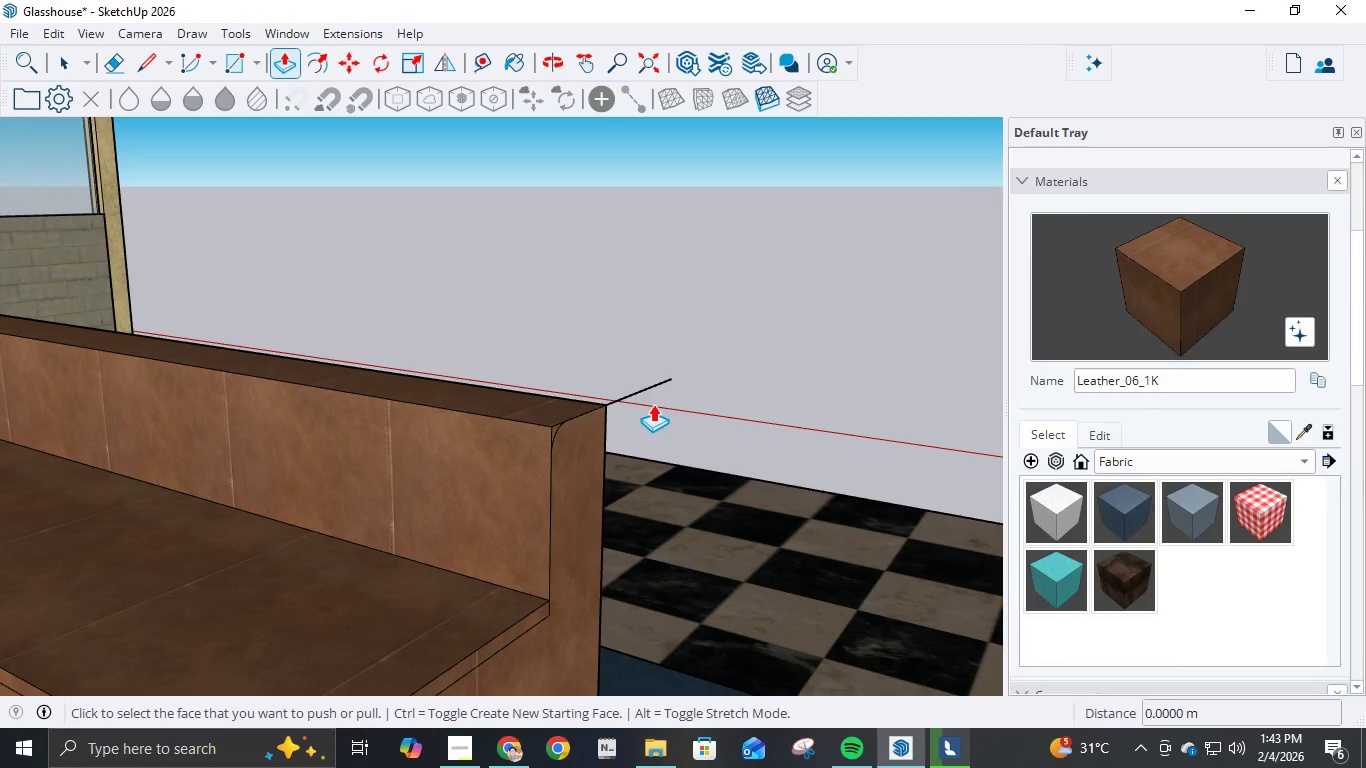 
key(E)
 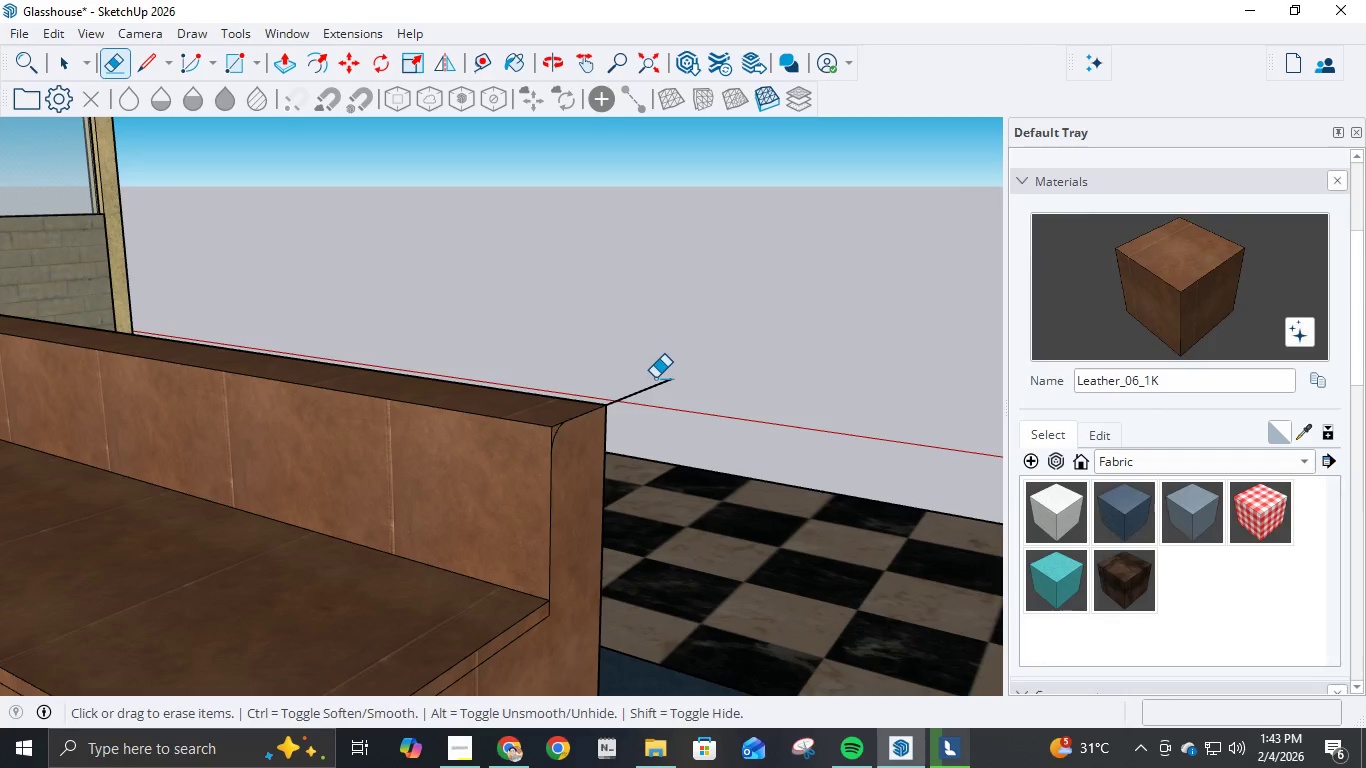 
left_click([659, 384])
 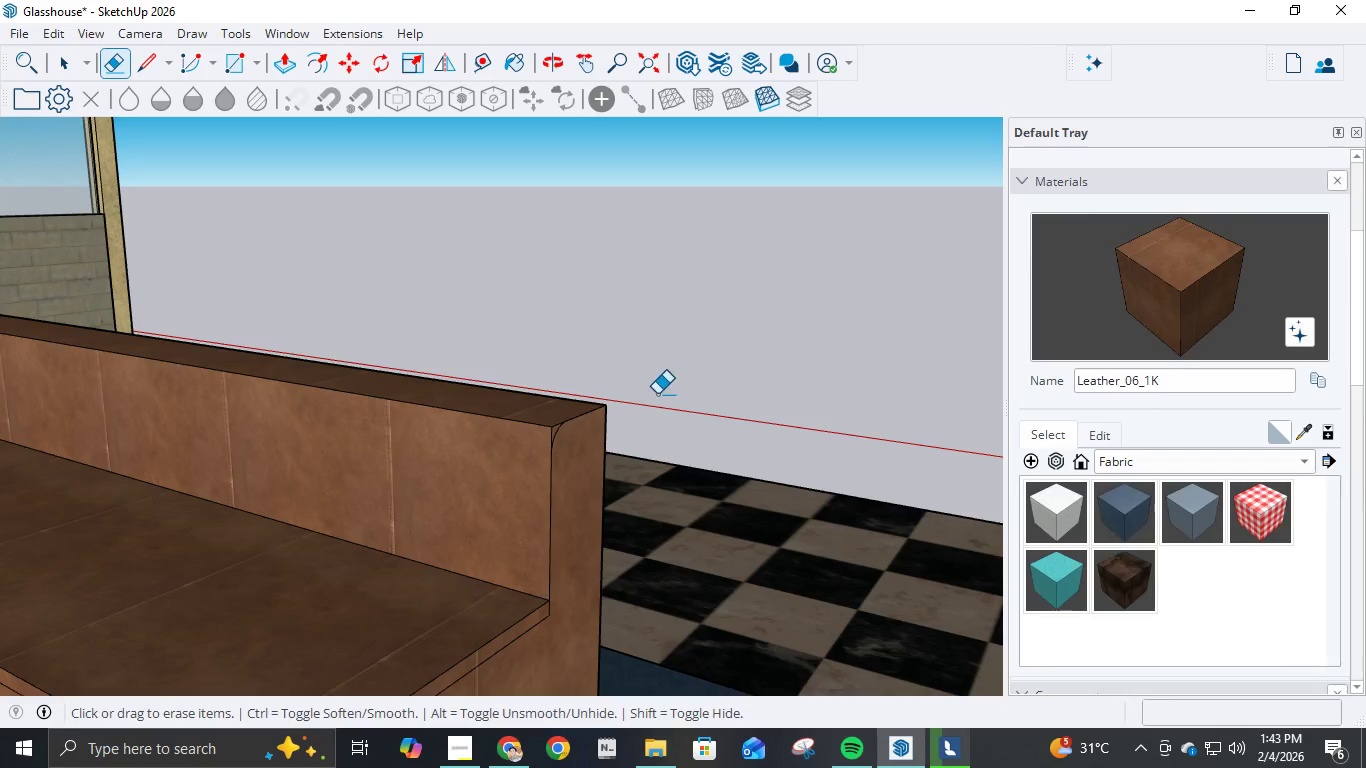 
scroll: coordinate [656, 395], scroll_direction: down, amount: 8.0
 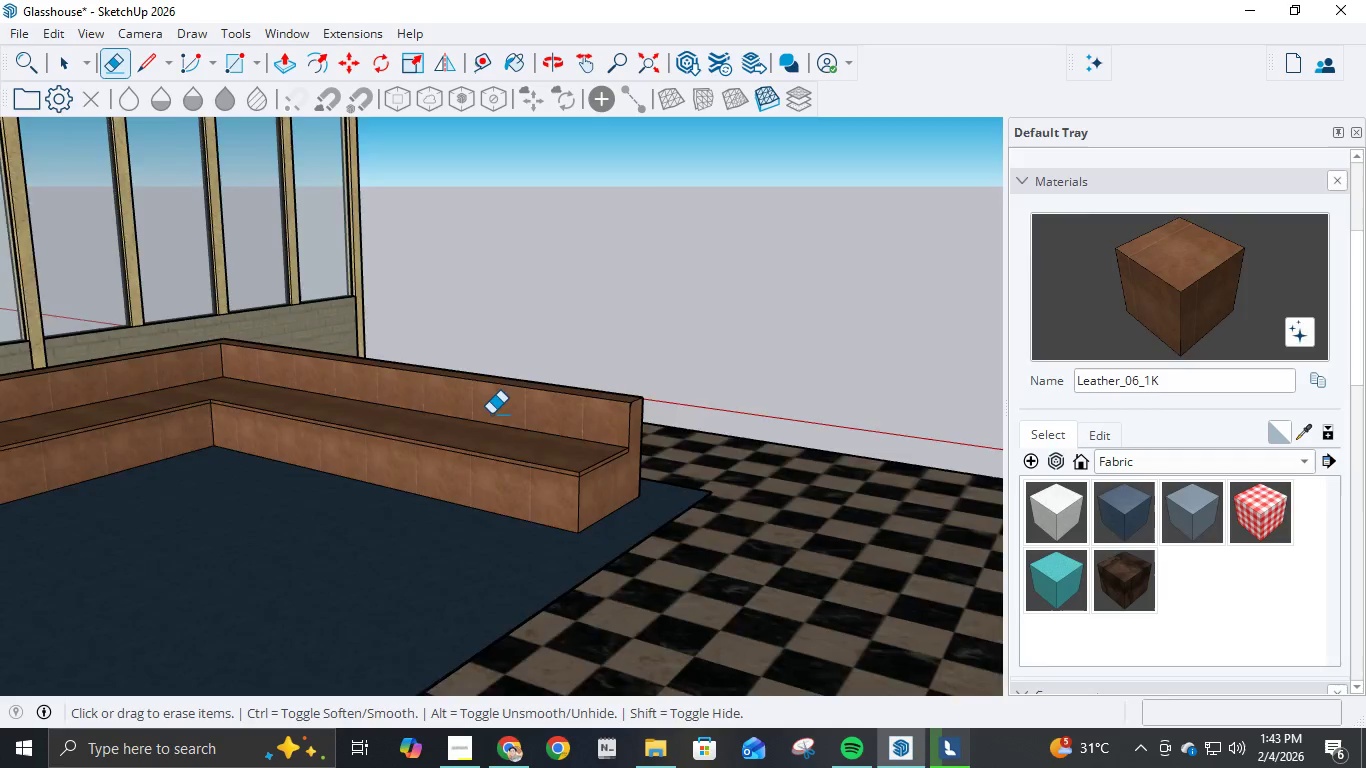 
scroll: coordinate [615, 379], scroll_direction: up, amount: 10.0
 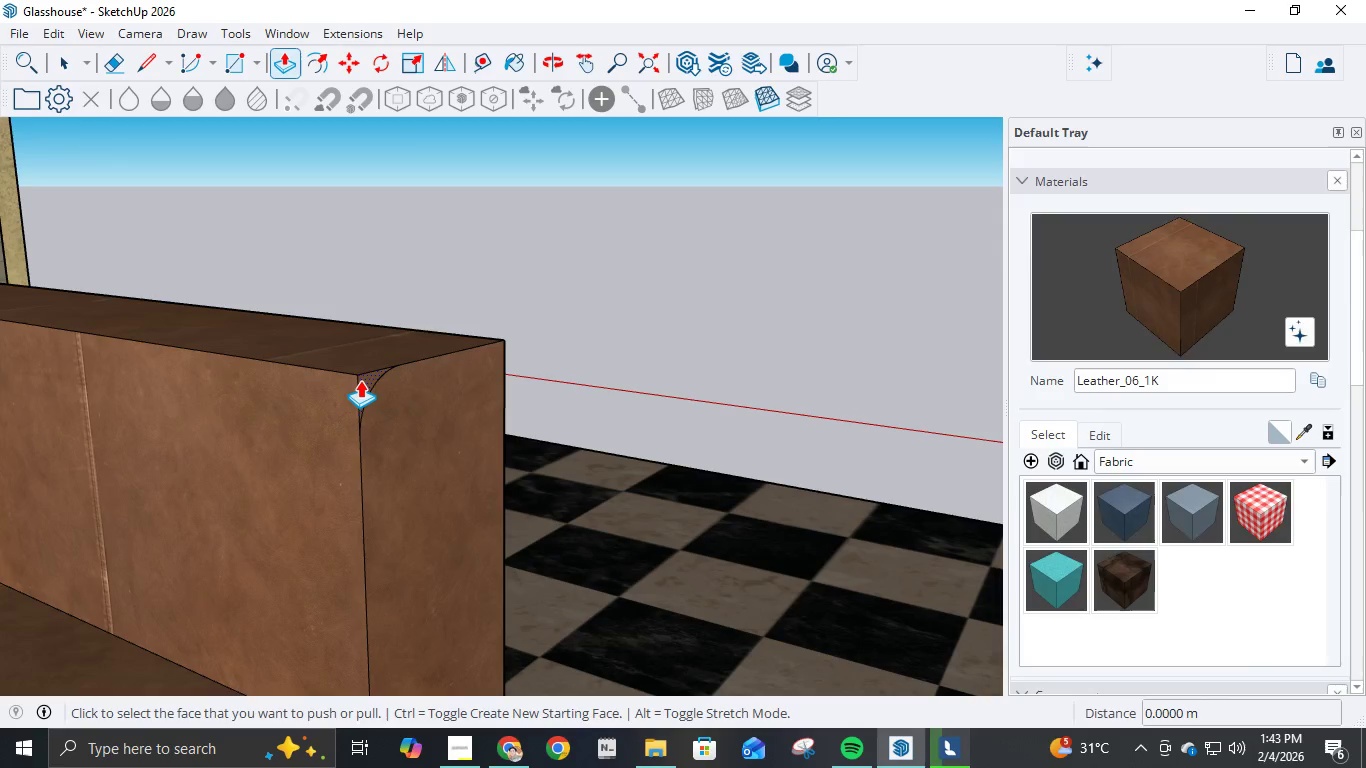 
left_click([362, 380])
 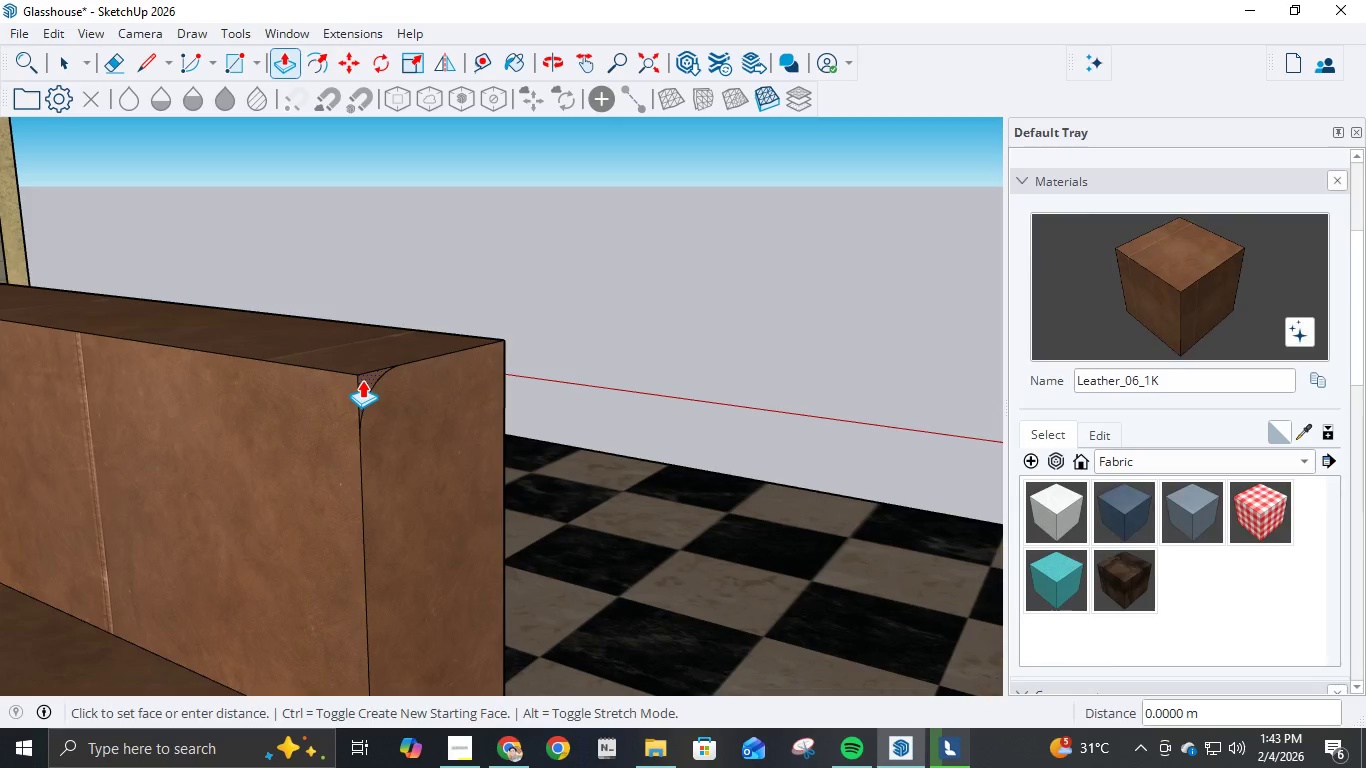 
scroll: coordinate [362, 380], scroll_direction: down, amount: 10.0
 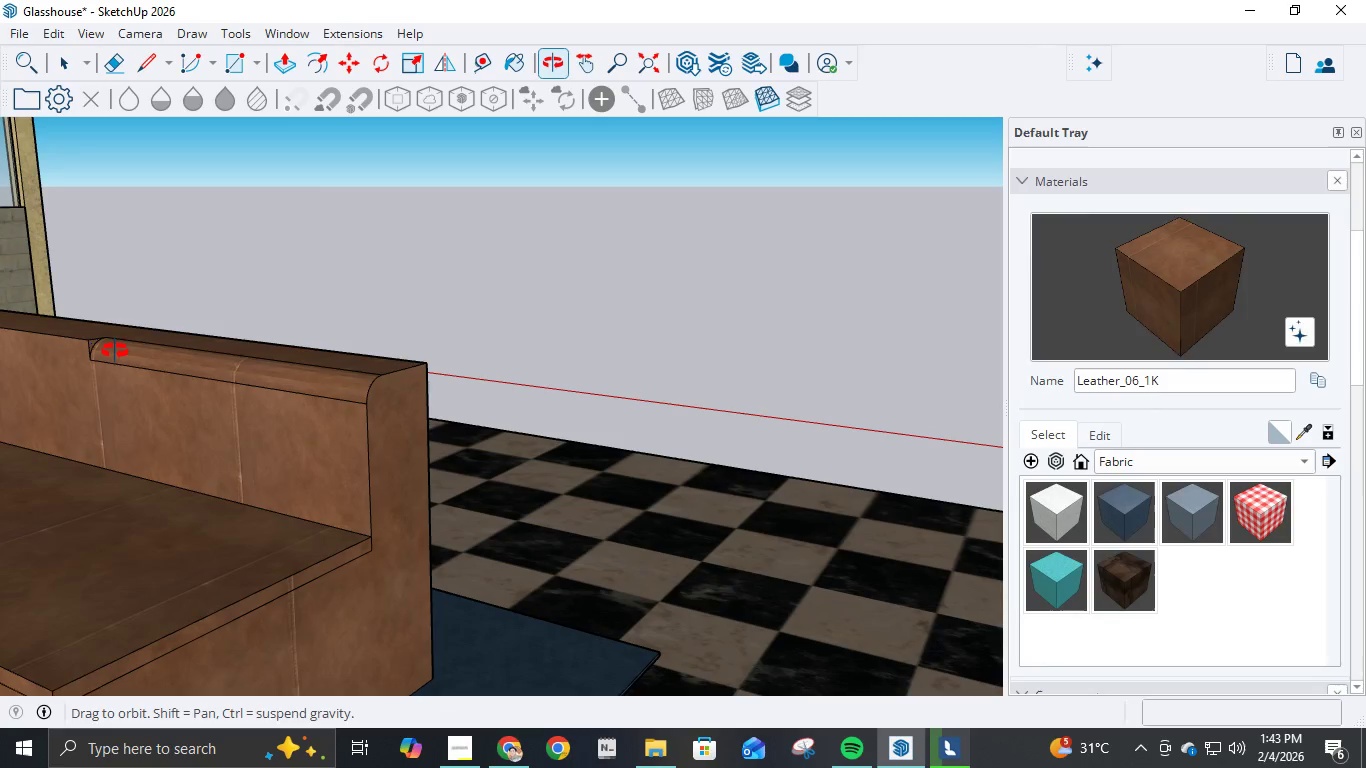 
hold_key(key=ShiftLeft, duration=1.06)
 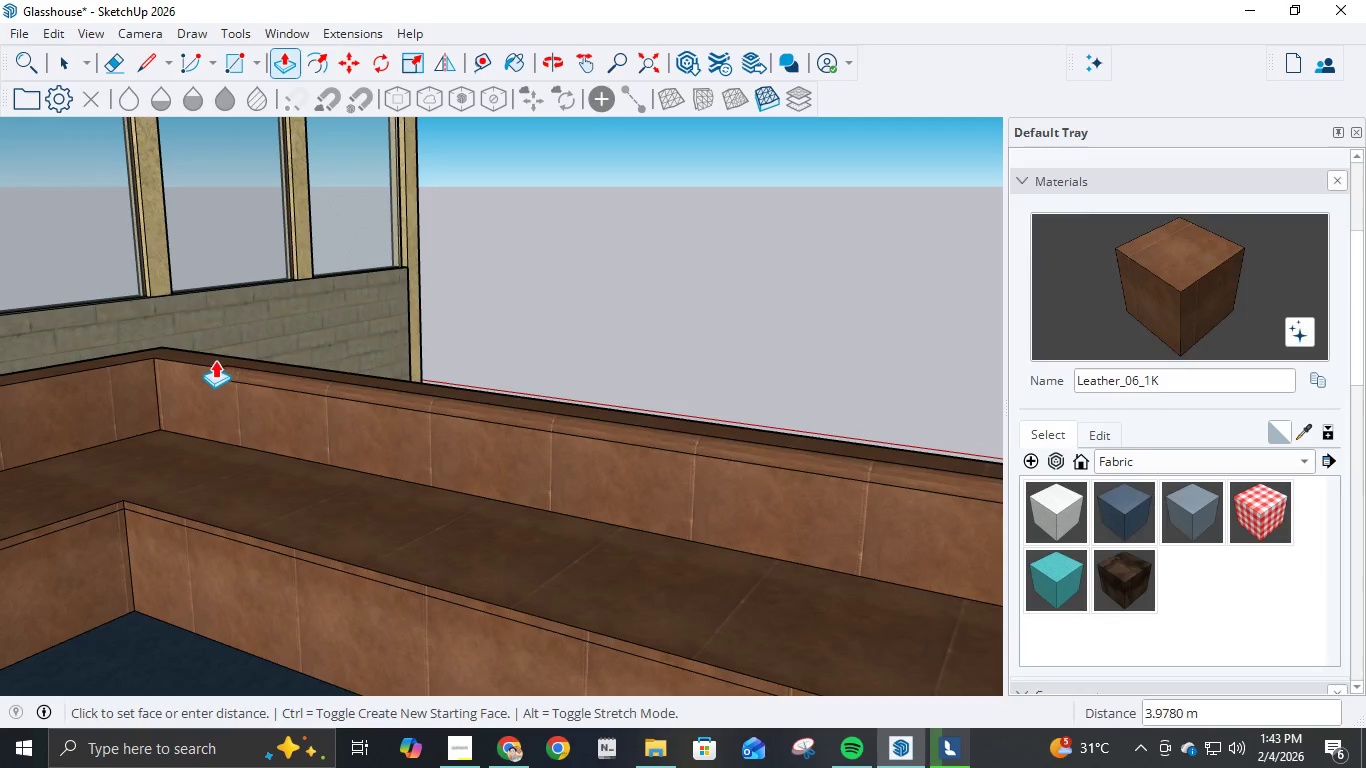 
scroll: coordinate [162, 361], scroll_direction: up, amount: 10.0
 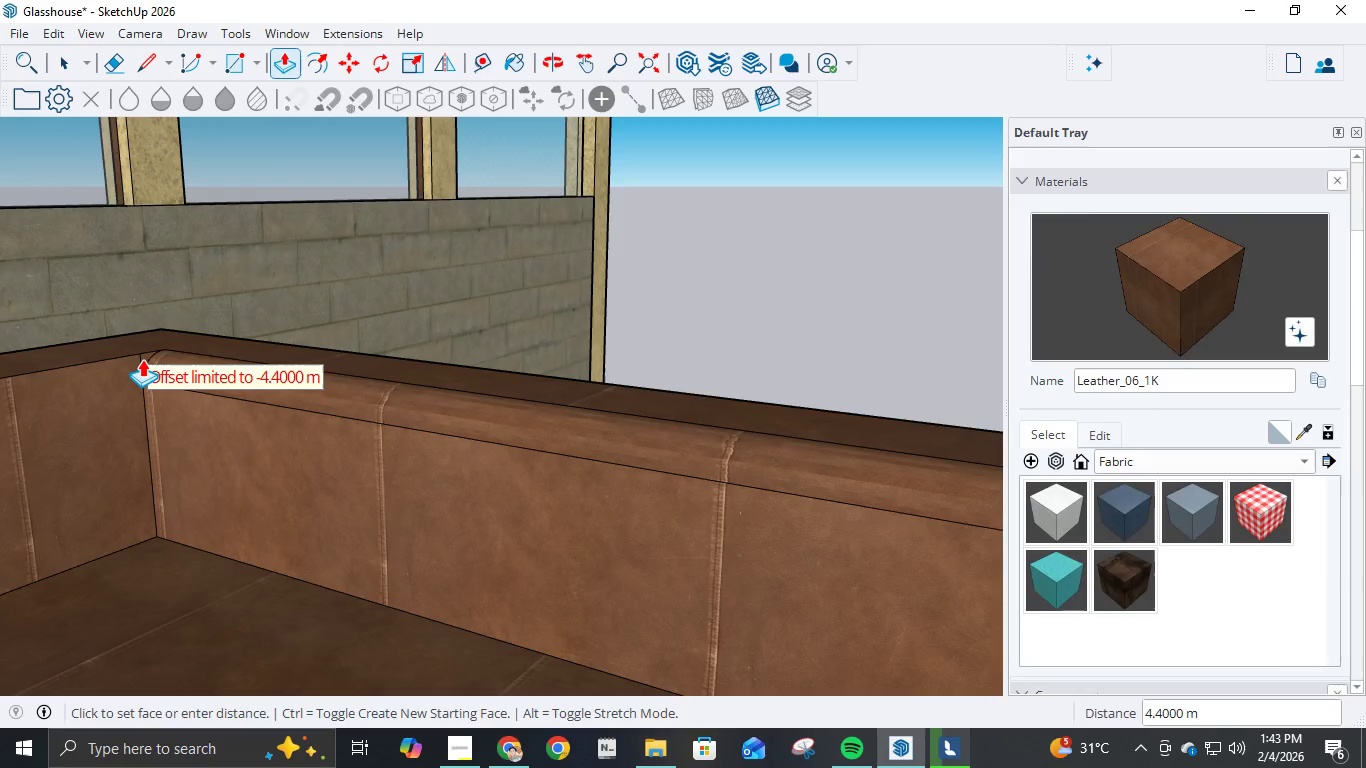 
left_click([142, 359])
 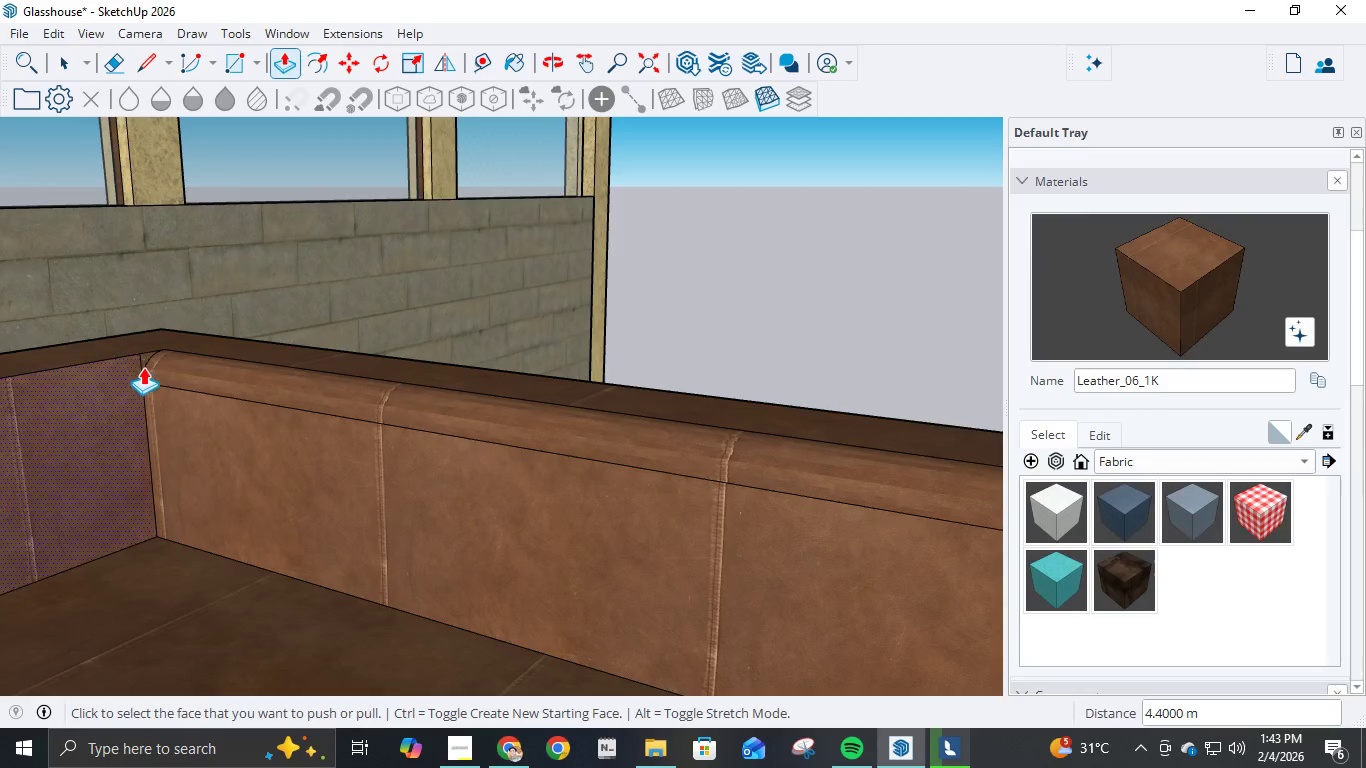 
scroll: coordinate [158, 397], scroll_direction: down, amount: 11.0
 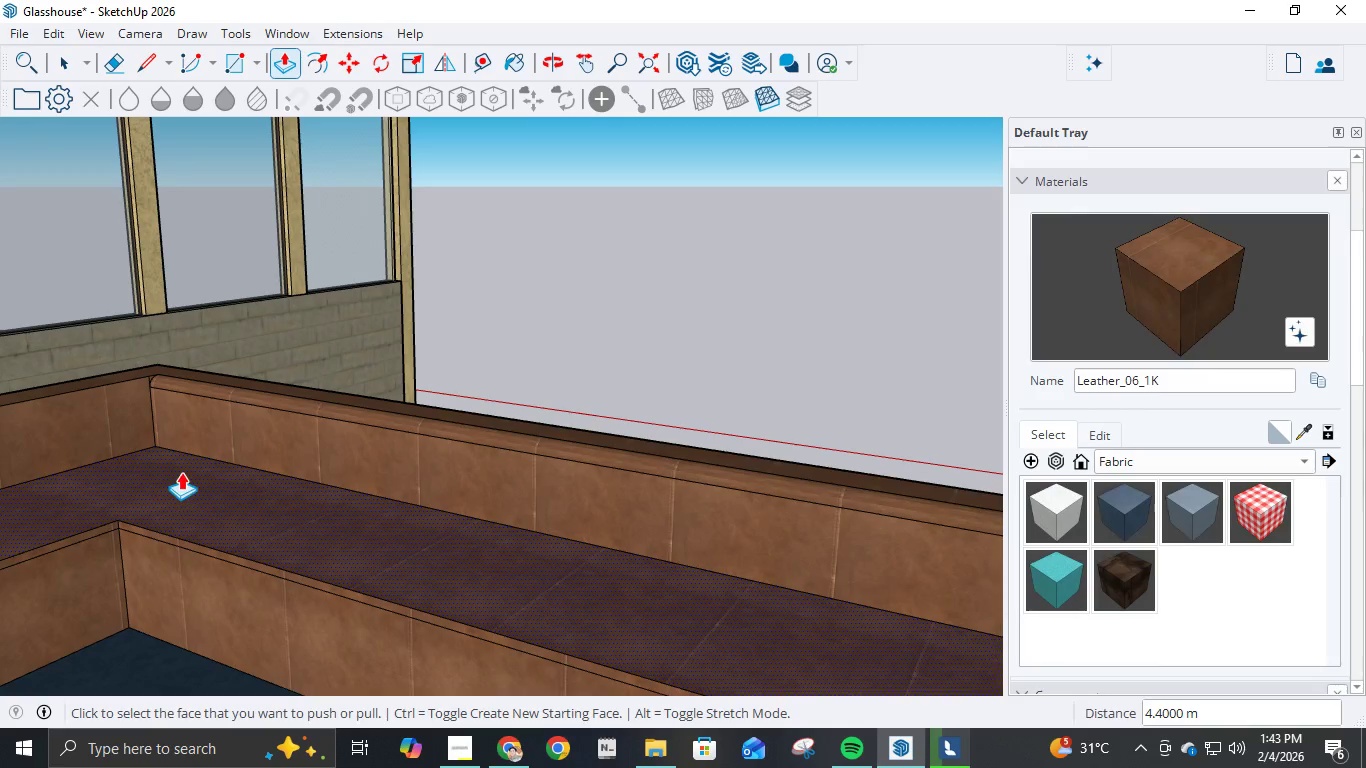 
hold_key(key=CapsLock, duration=0.78)
 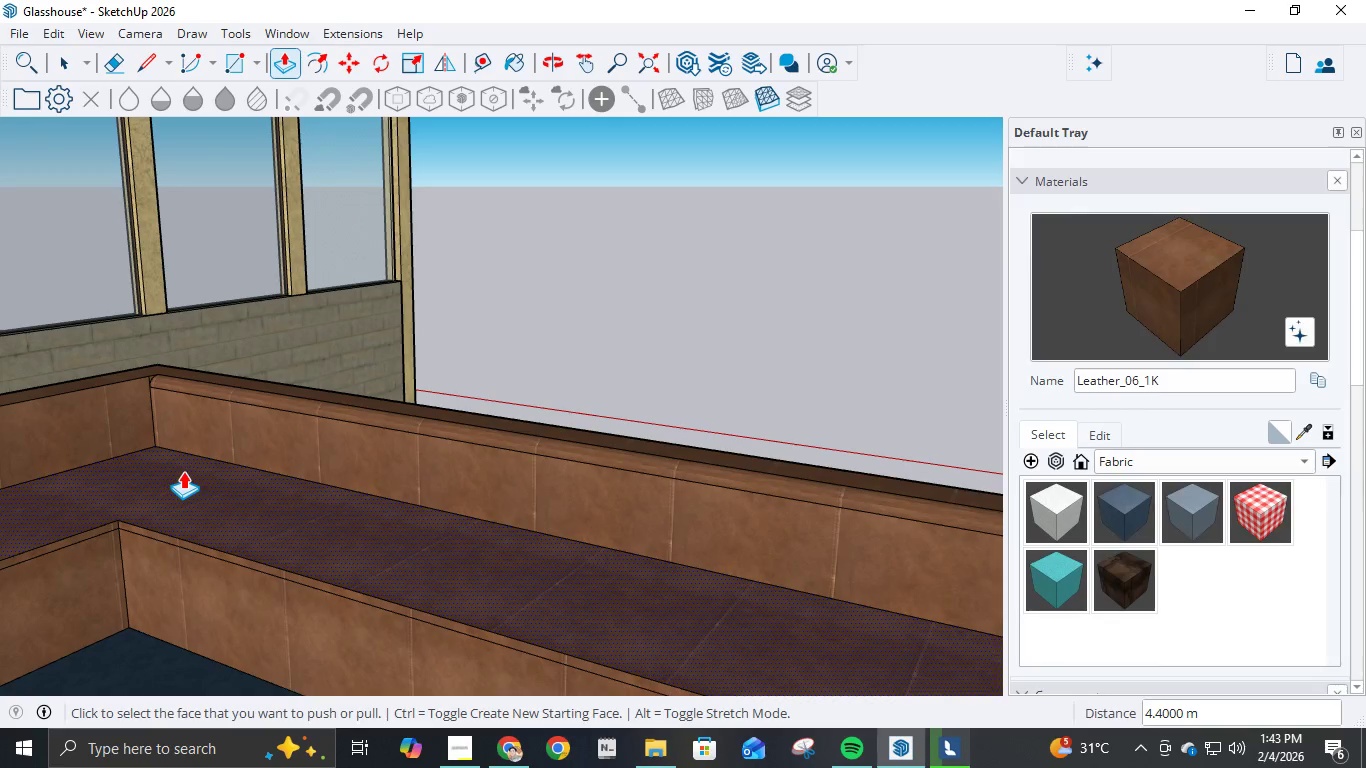 
hold_key(key=ShiftLeft, duration=1.31)
 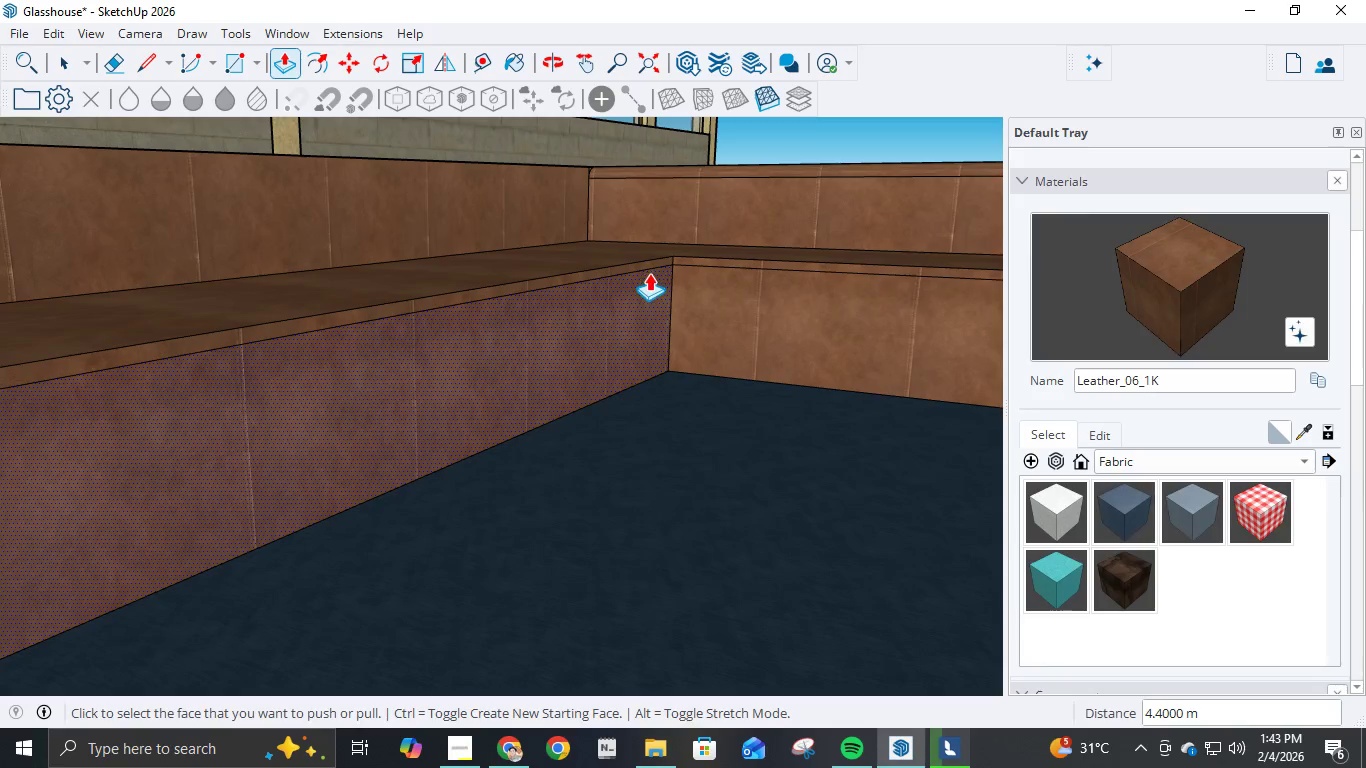 
key(CapsLock)
 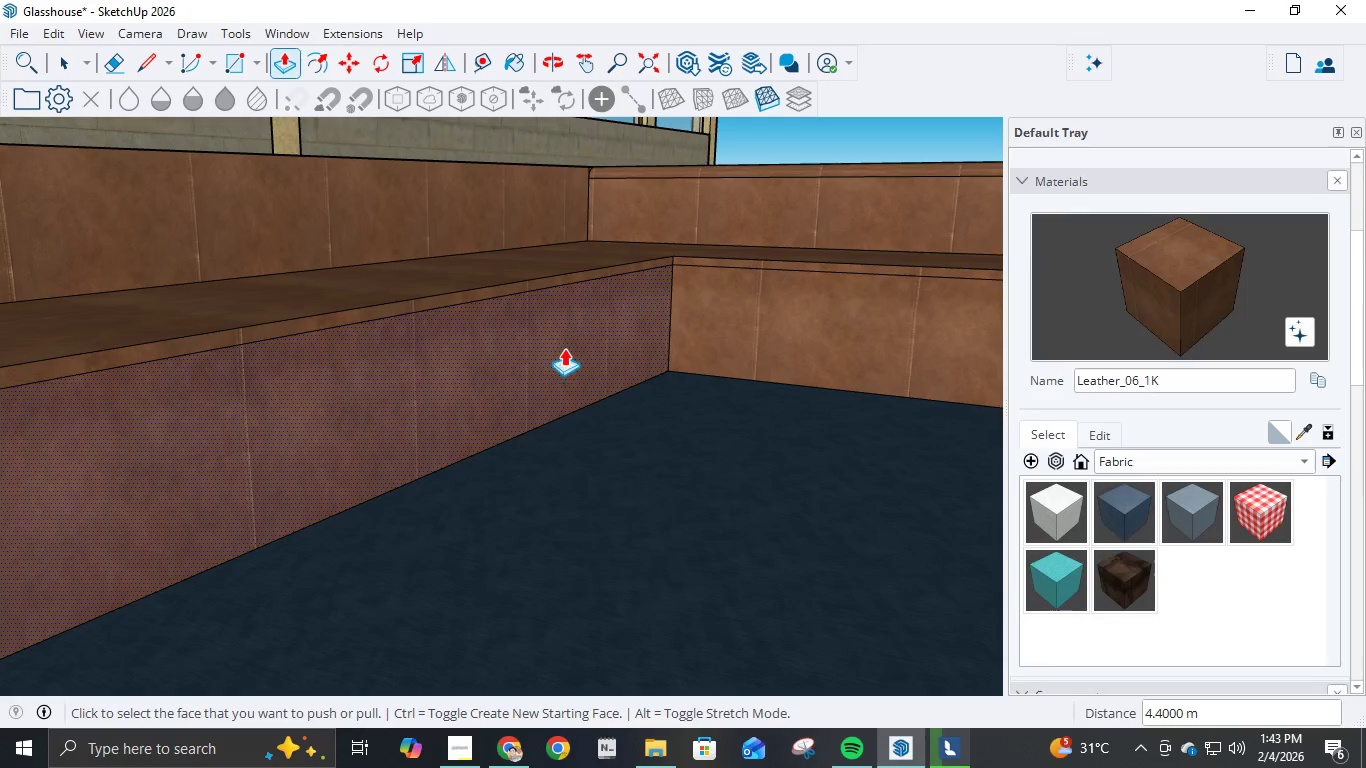 
hold_key(key=ShiftLeft, duration=1.51)
 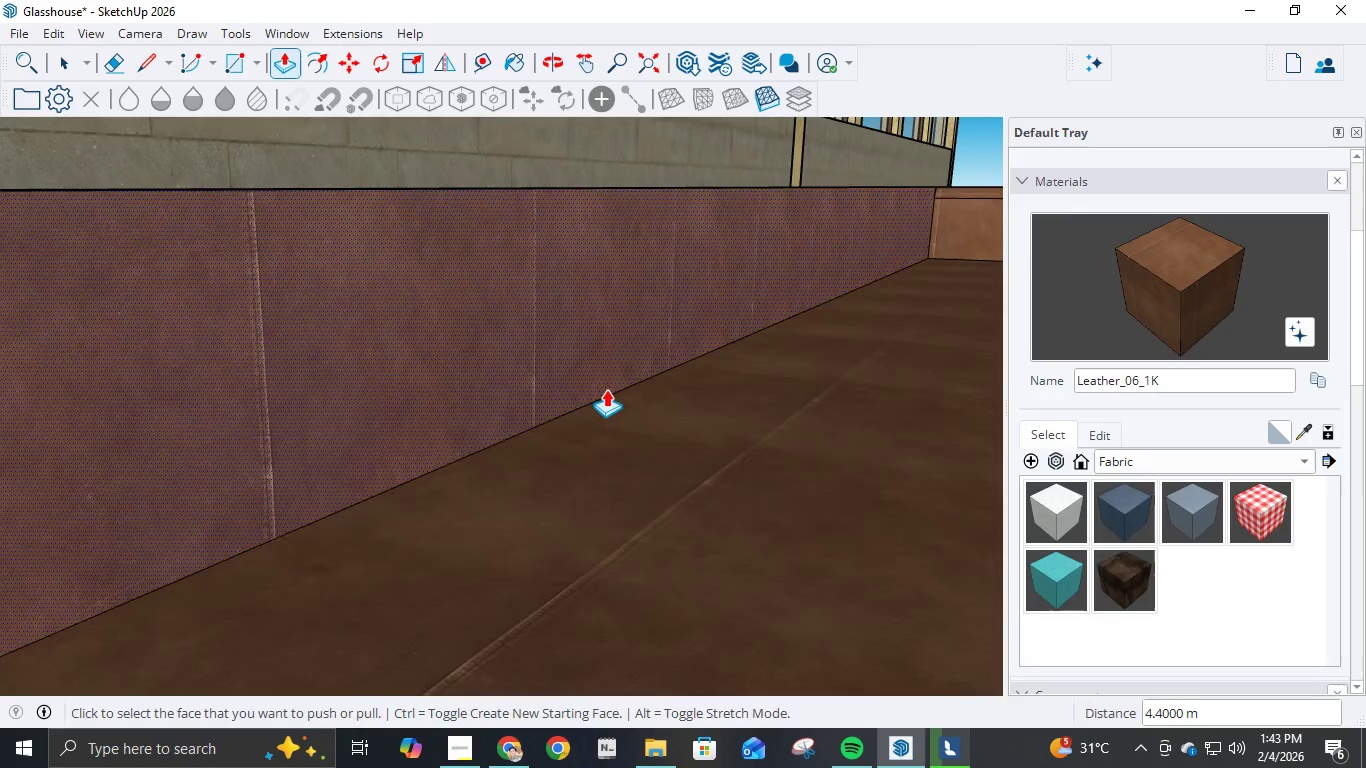 
hold_key(key=ShiftLeft, duration=0.48)
 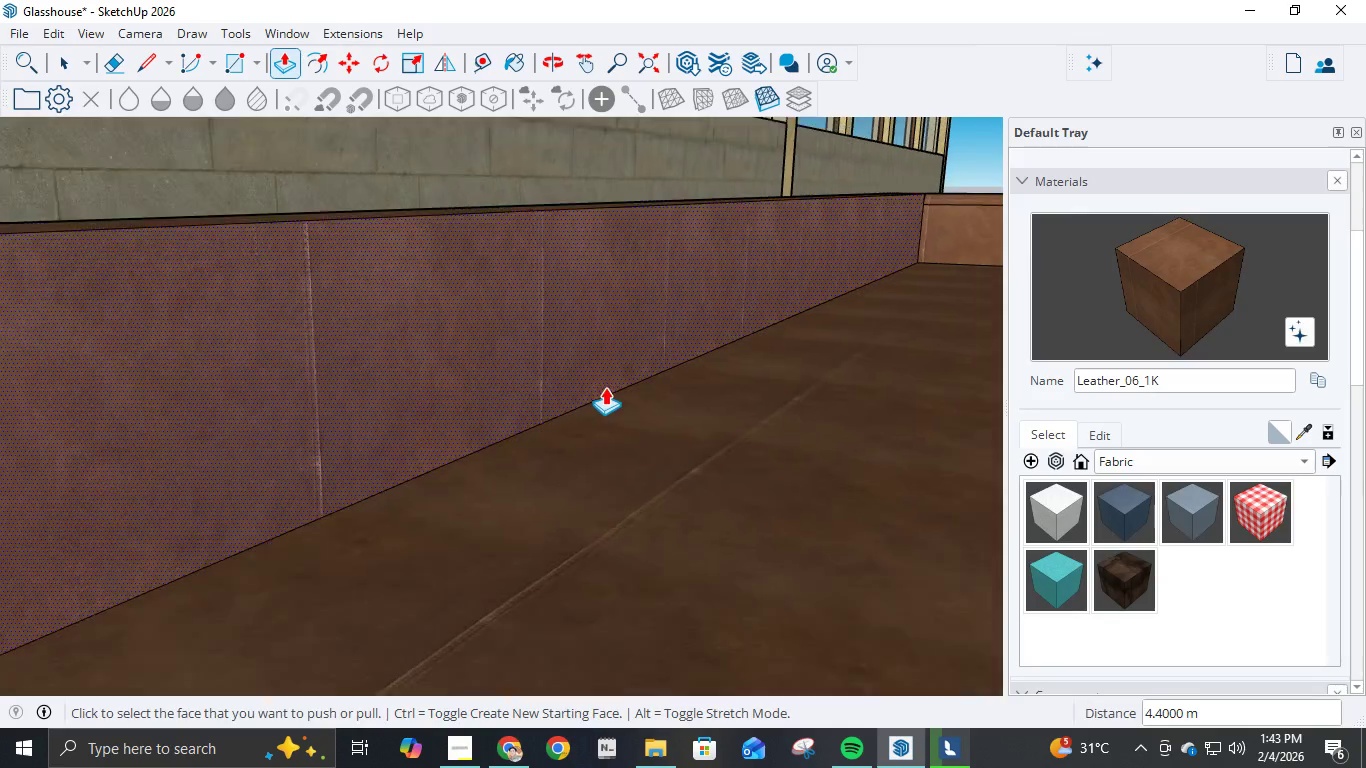 
hold_key(key=ShiftLeft, duration=0.98)
 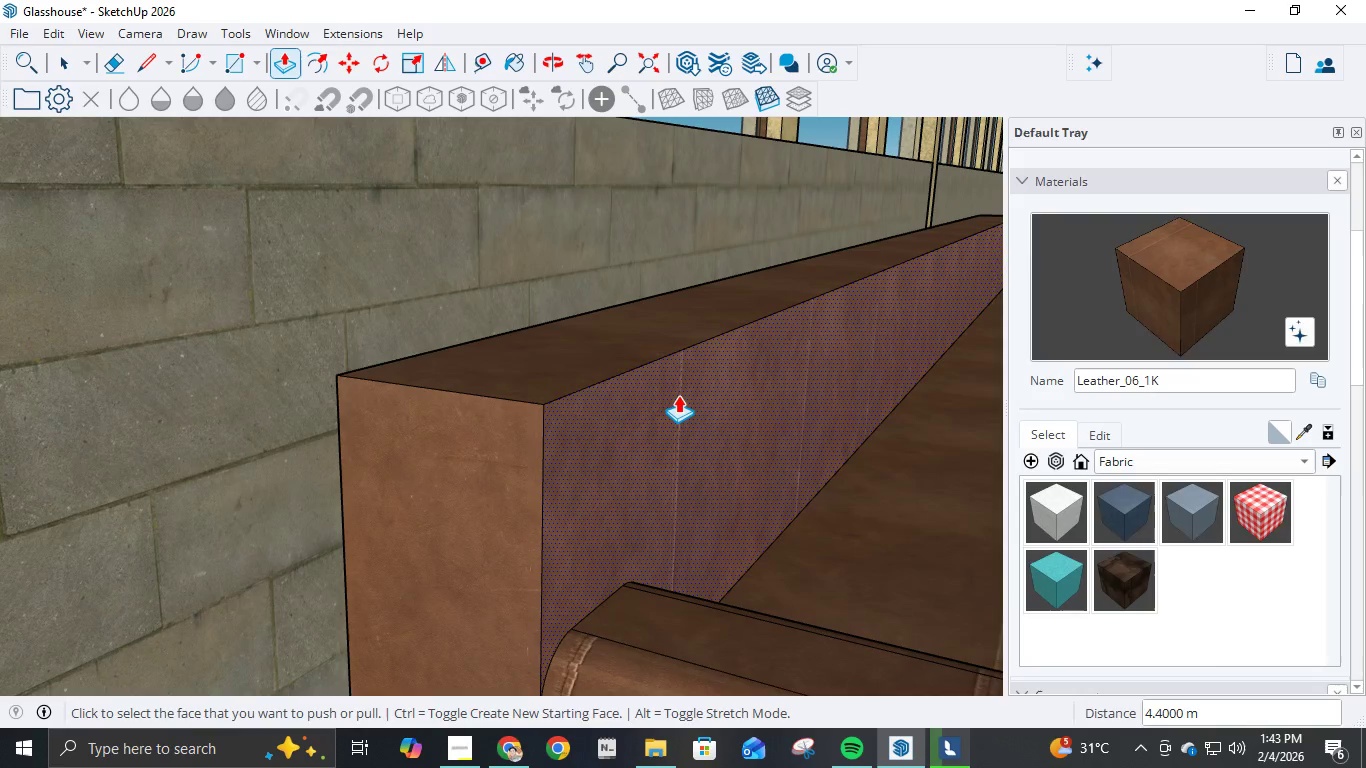 
scroll: coordinate [606, 389], scroll_direction: down, amount: 4.0
 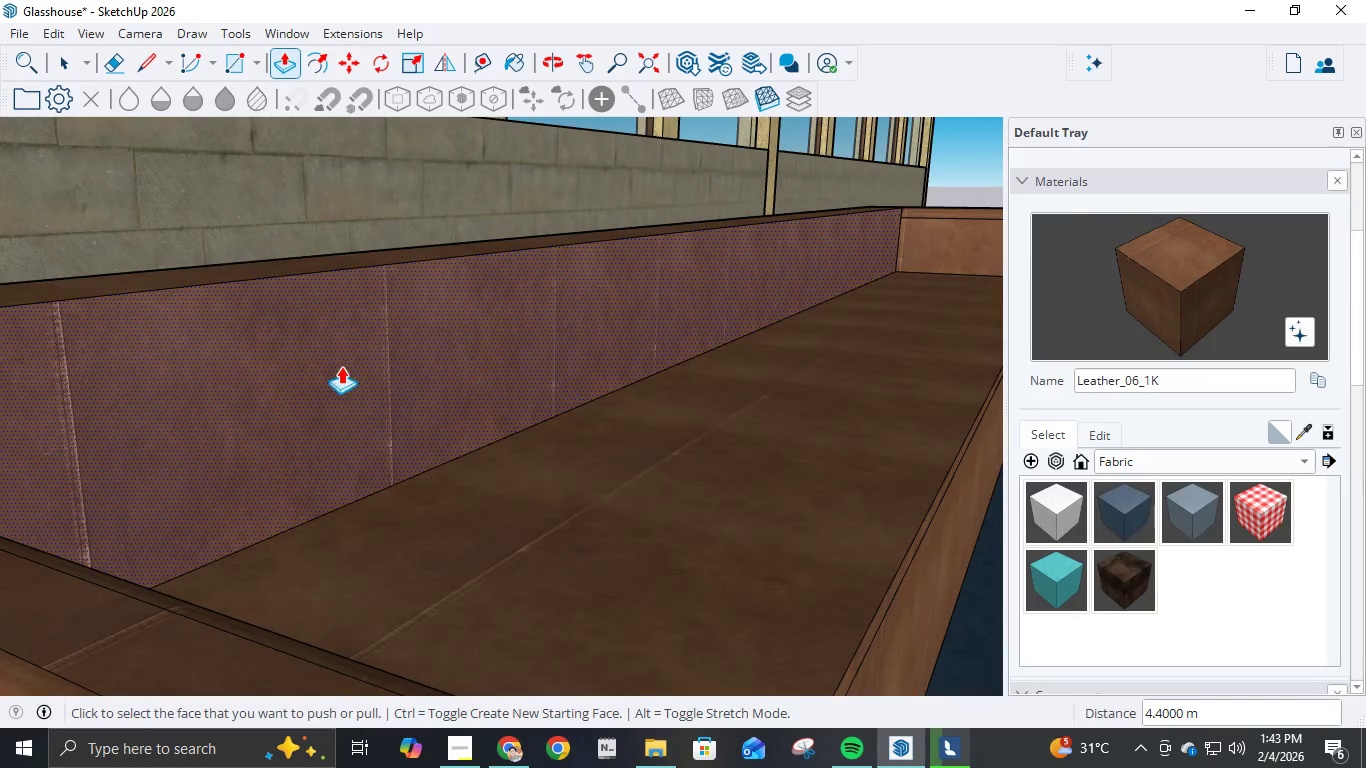 
key(L)
 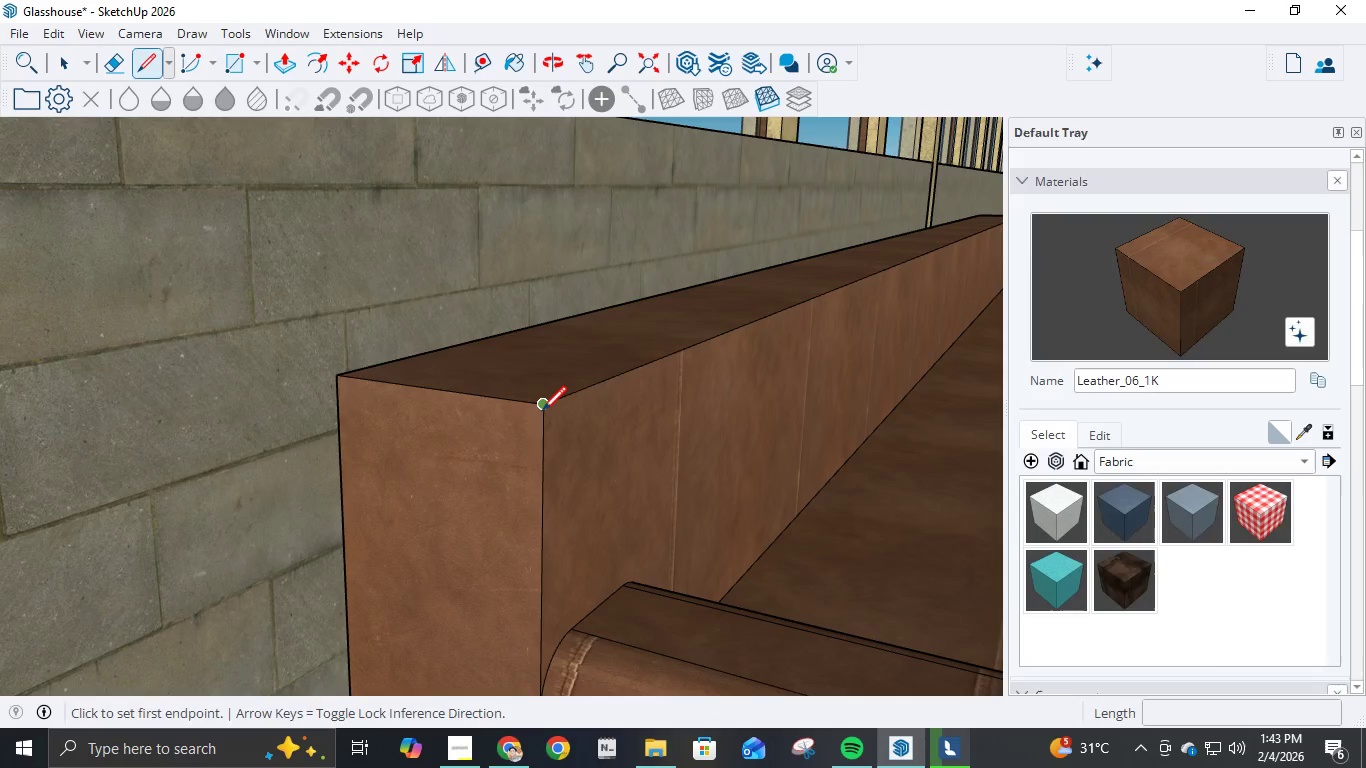 
left_click([542, 413])
 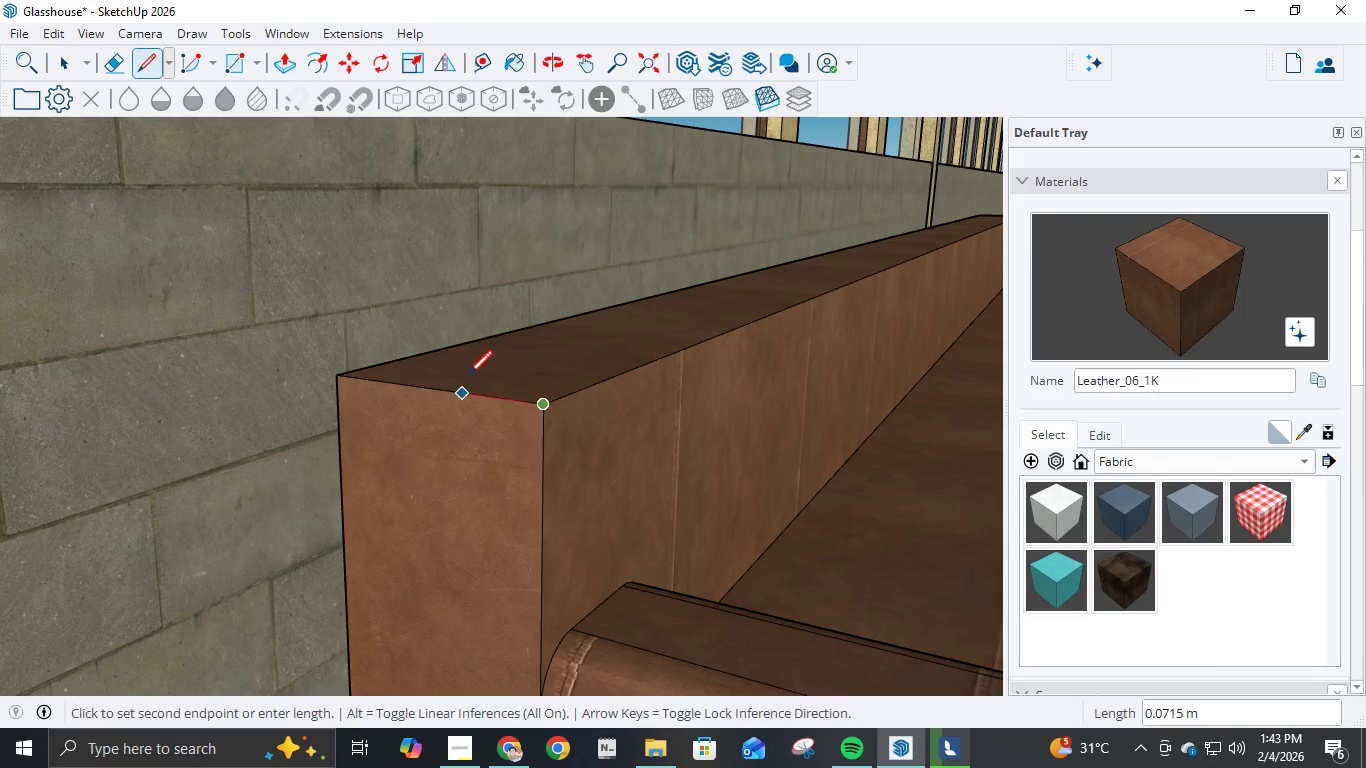 
hold_key(key=NumpadDecimal, duration=4.16)
 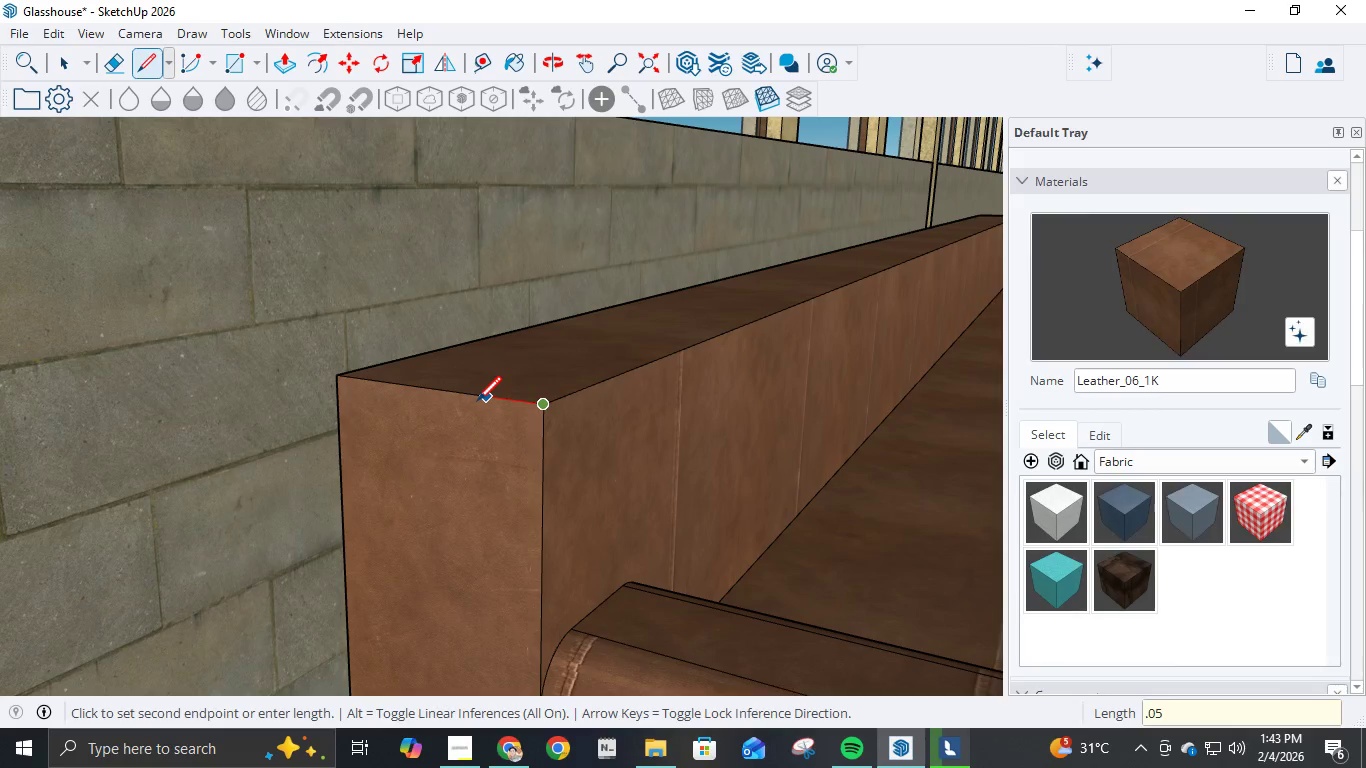 
key(Numpad0)
 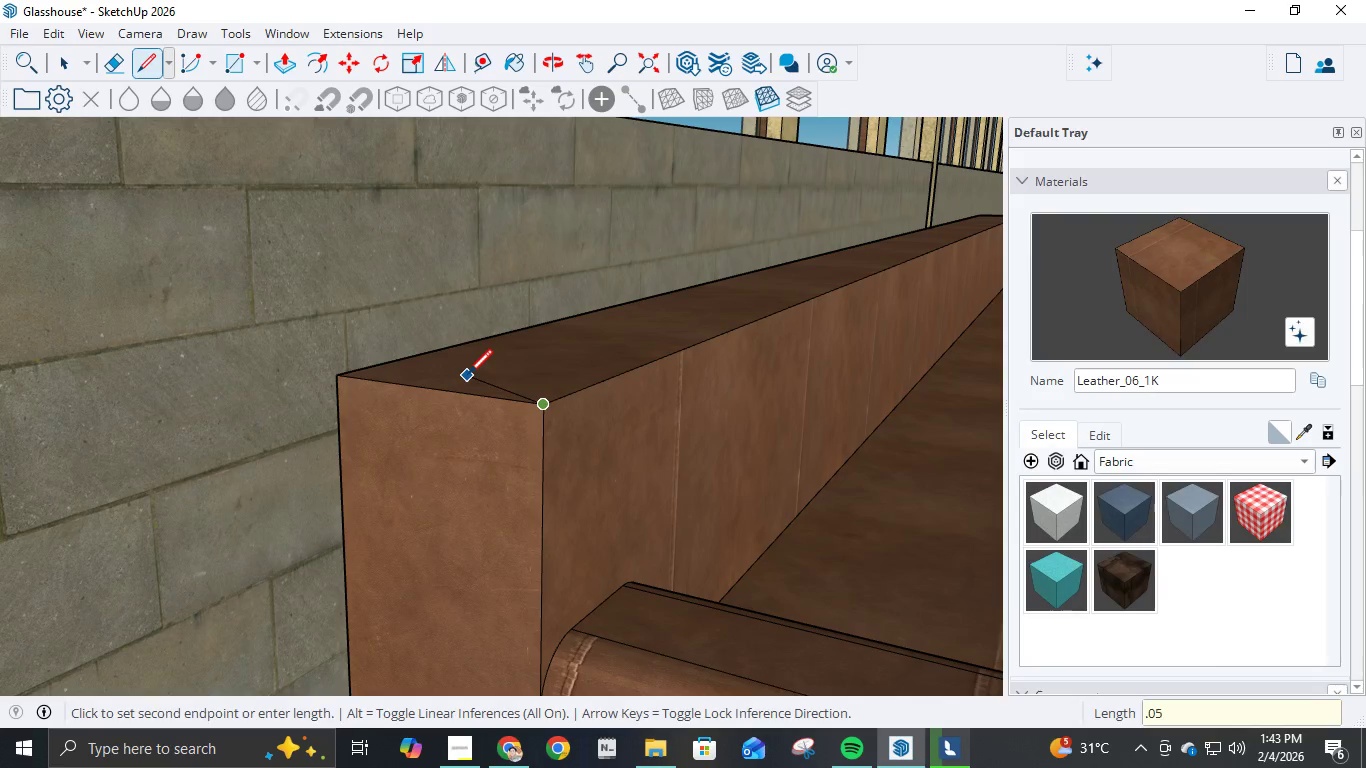 
key(Numpad5)
 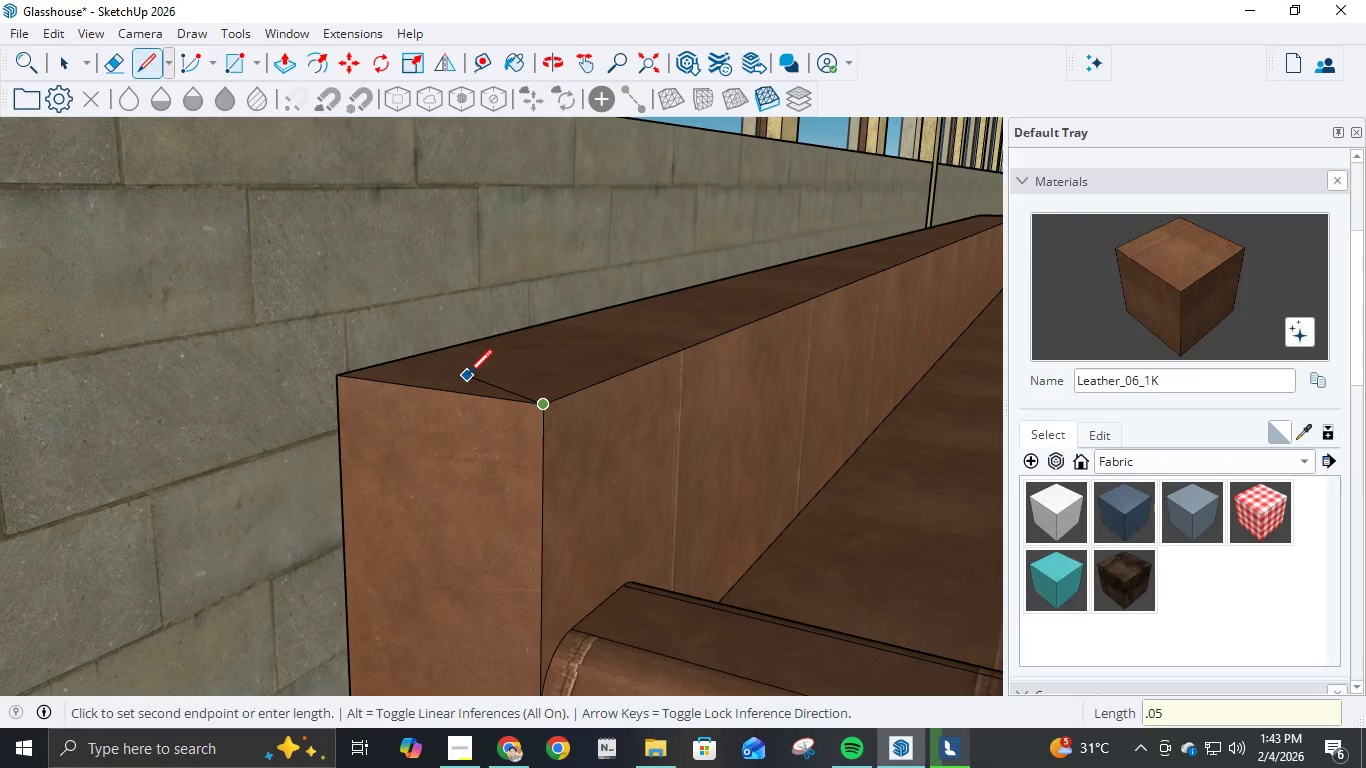 
key(NumpadEnter)
 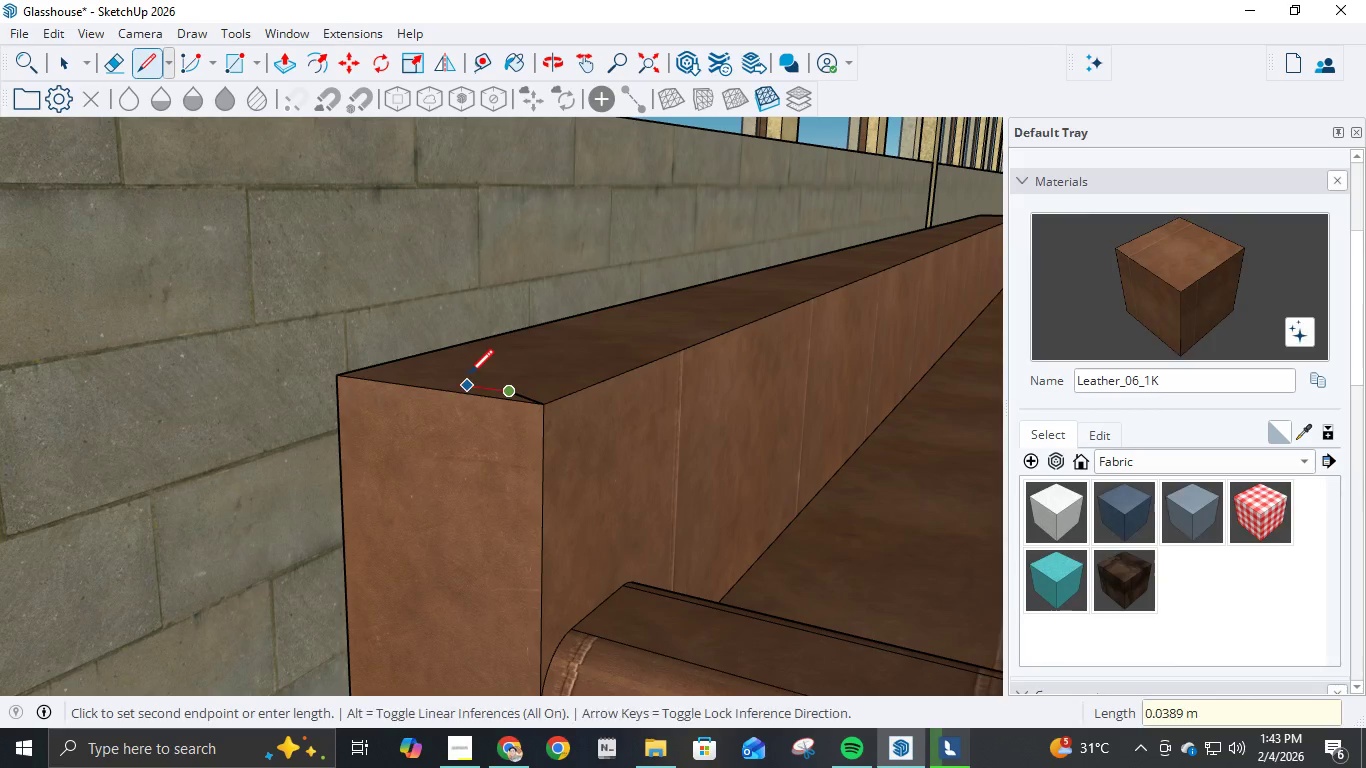 
key(Control+ControlLeft)
 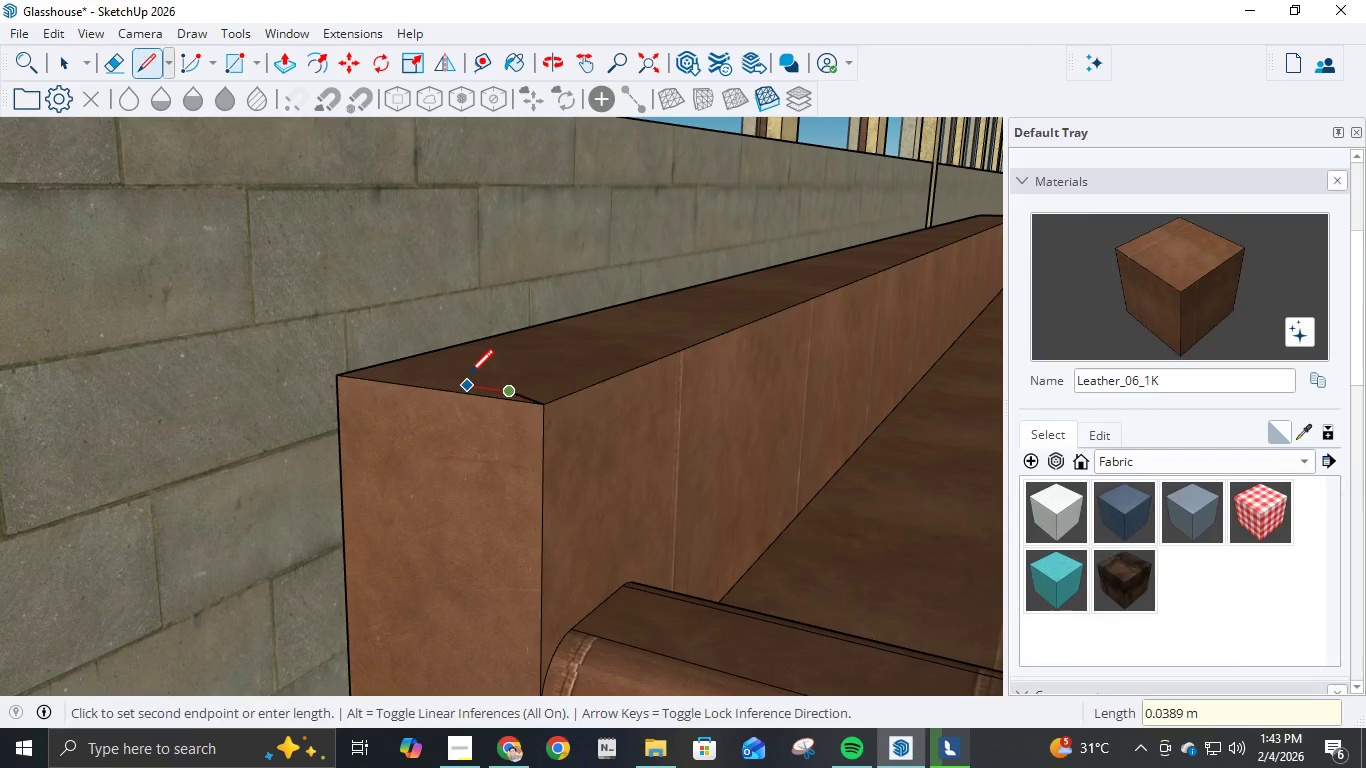 
key(Control+Z)
 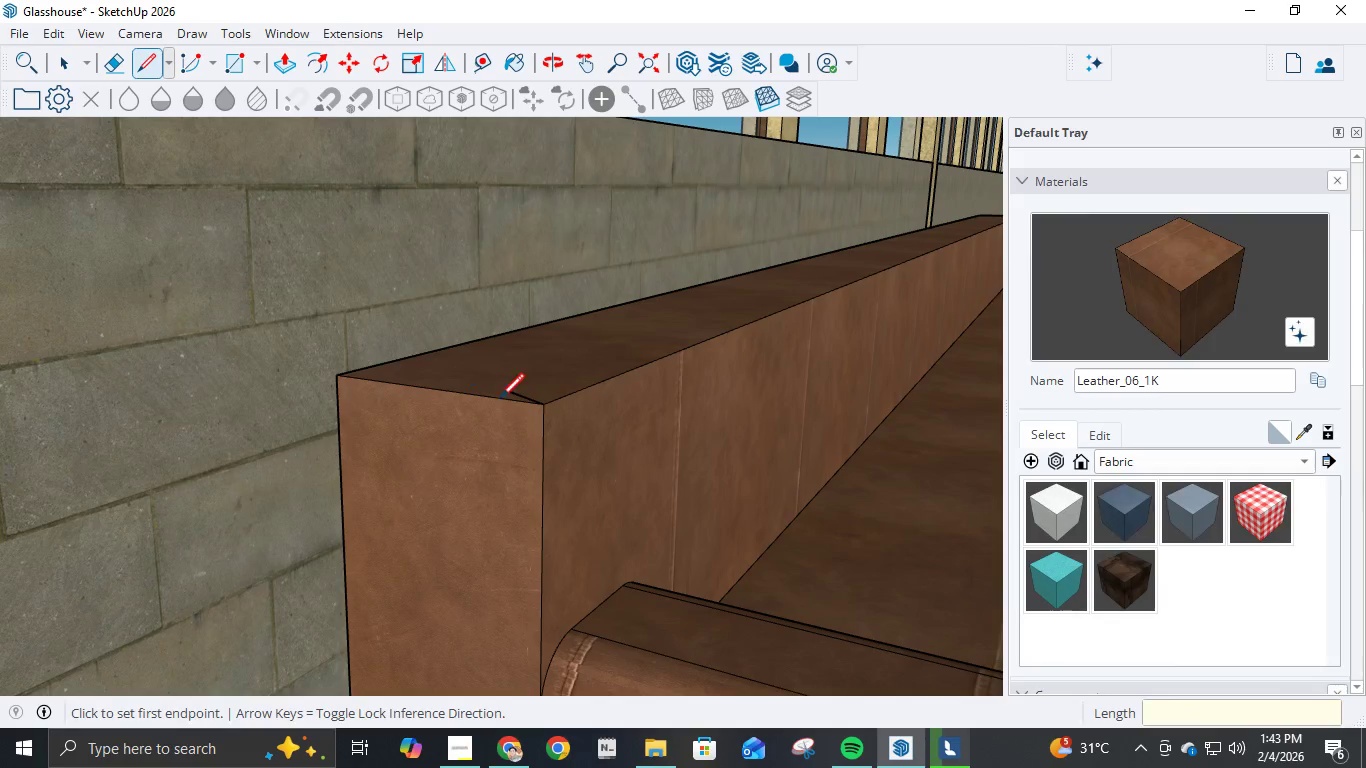 
key(Control+ControlLeft)
 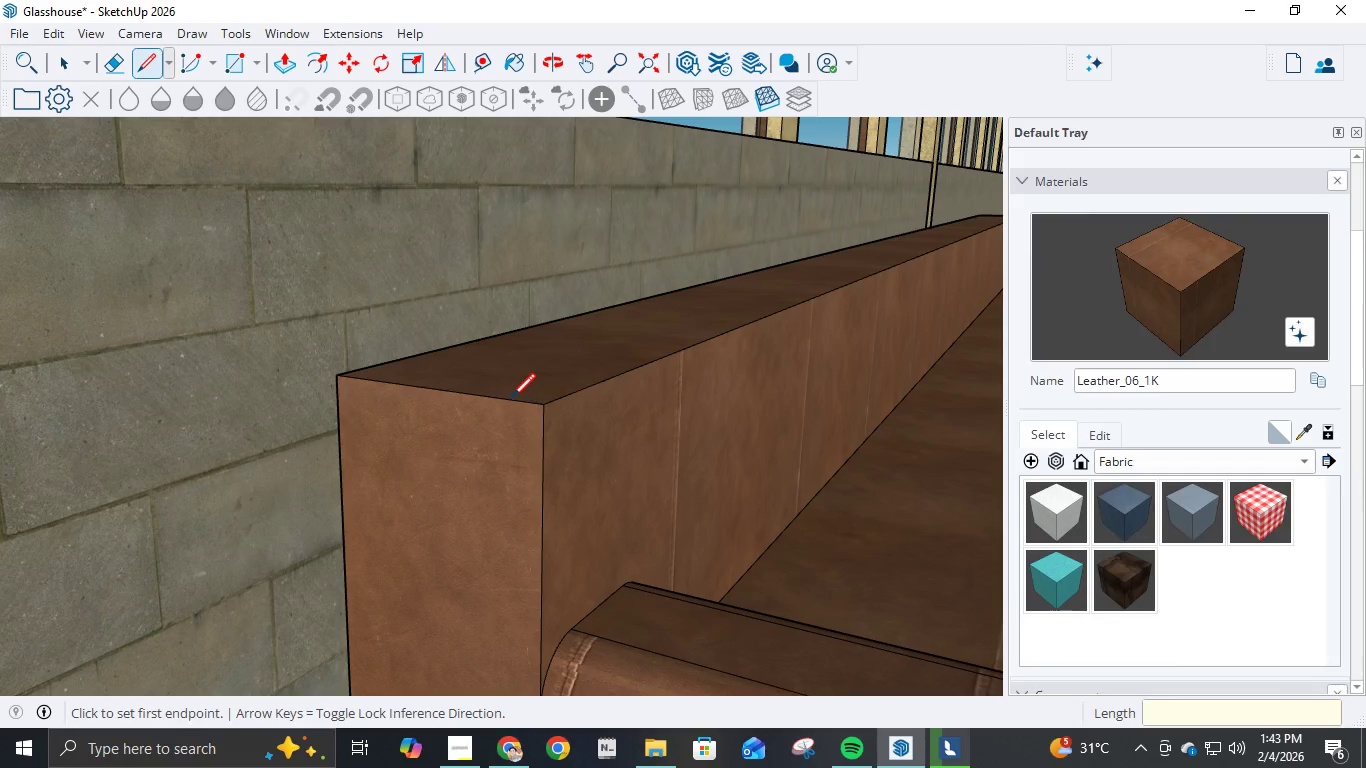 
key(Control+Z)
 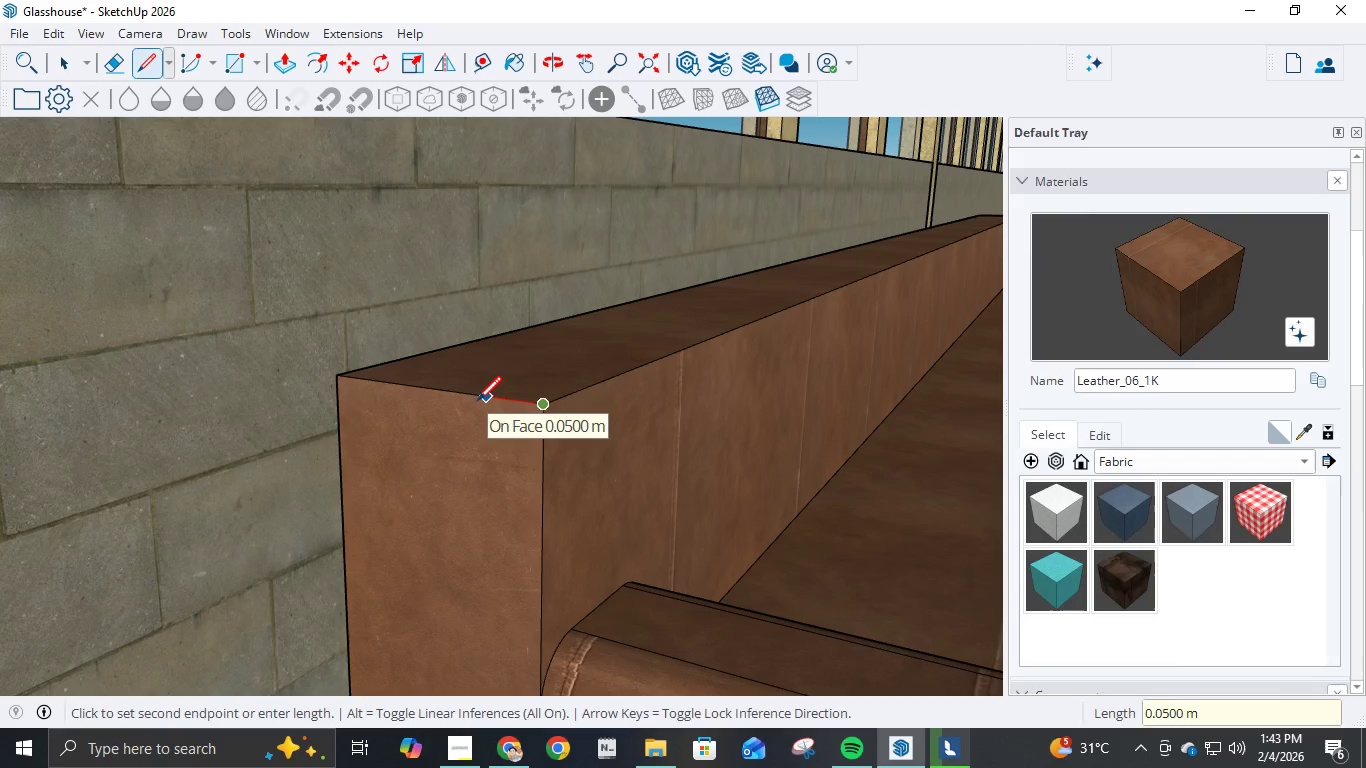 
key(Numpad0)
 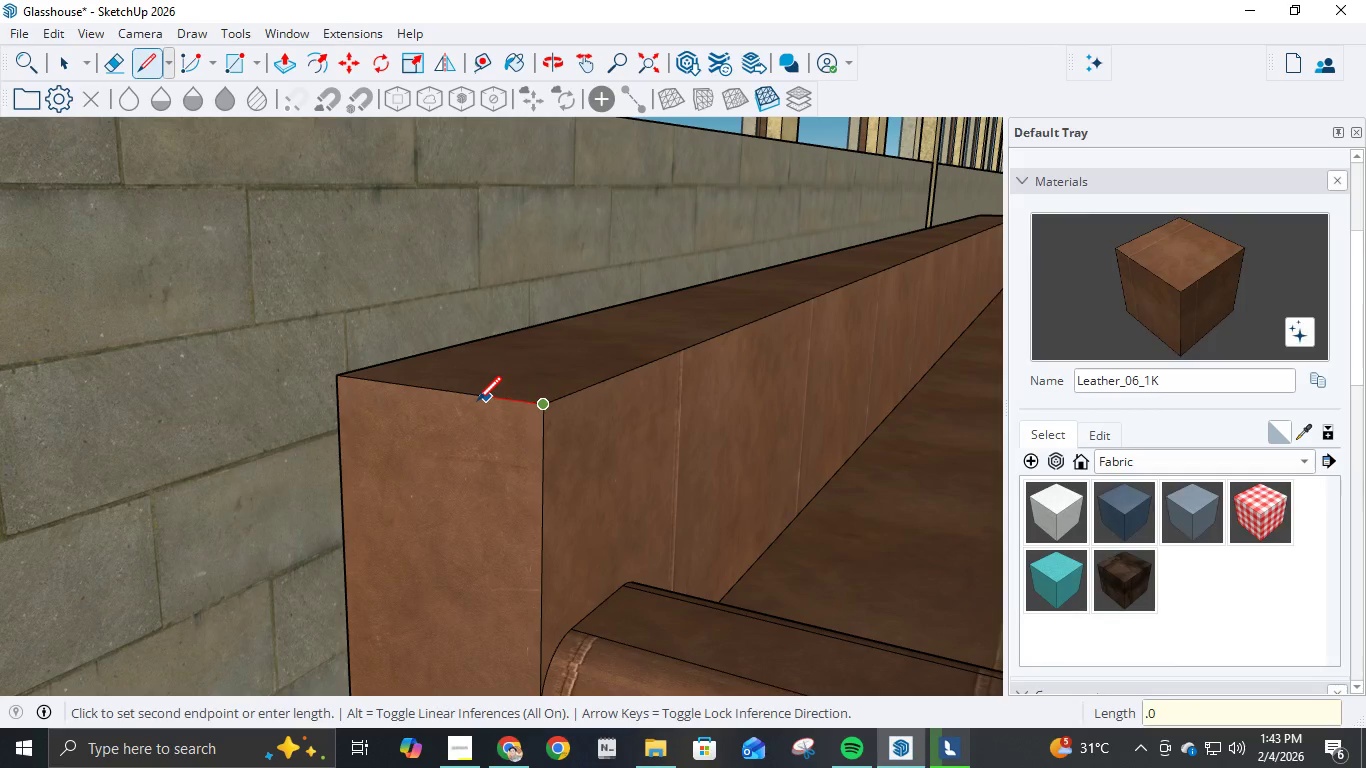 
key(Numpad5)
 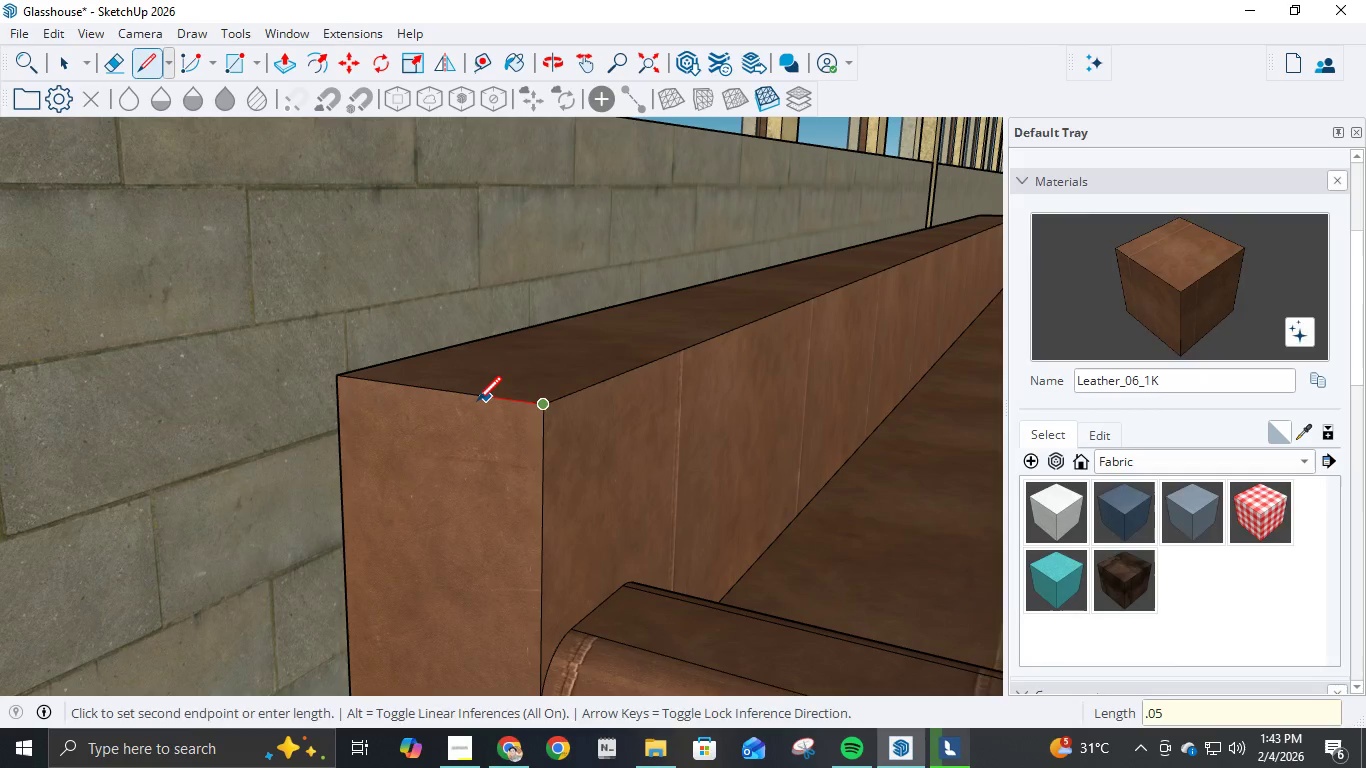 
key(NumpadEnter)
 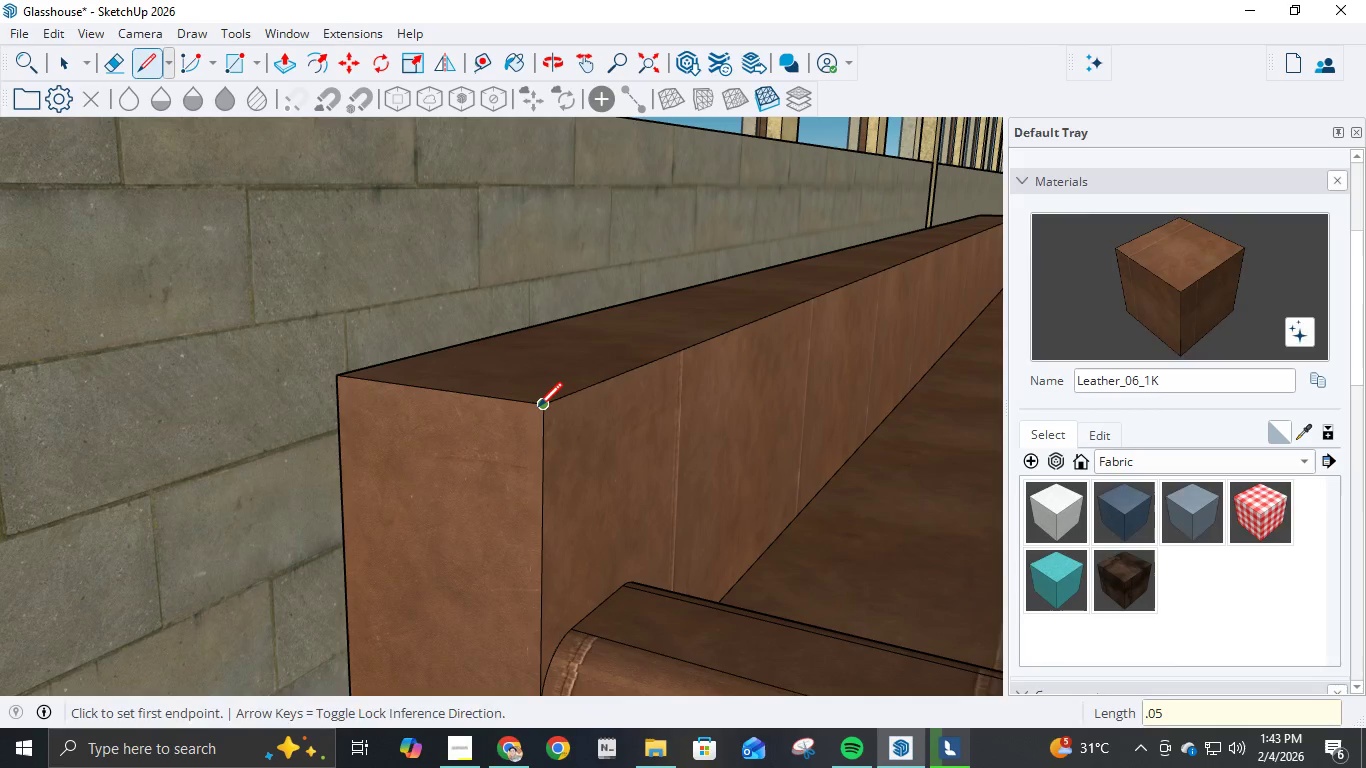 
left_click([538, 409])
 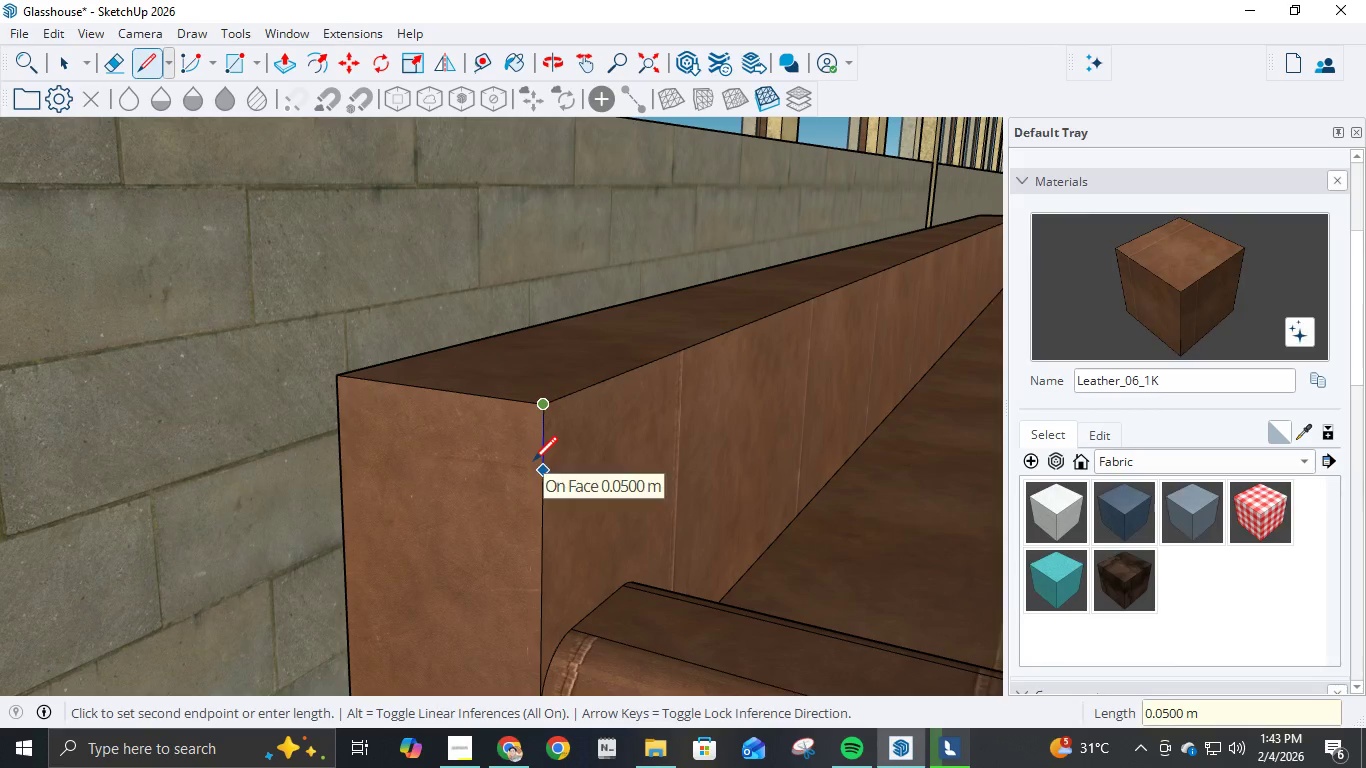 
key(NumpadDecimal)
 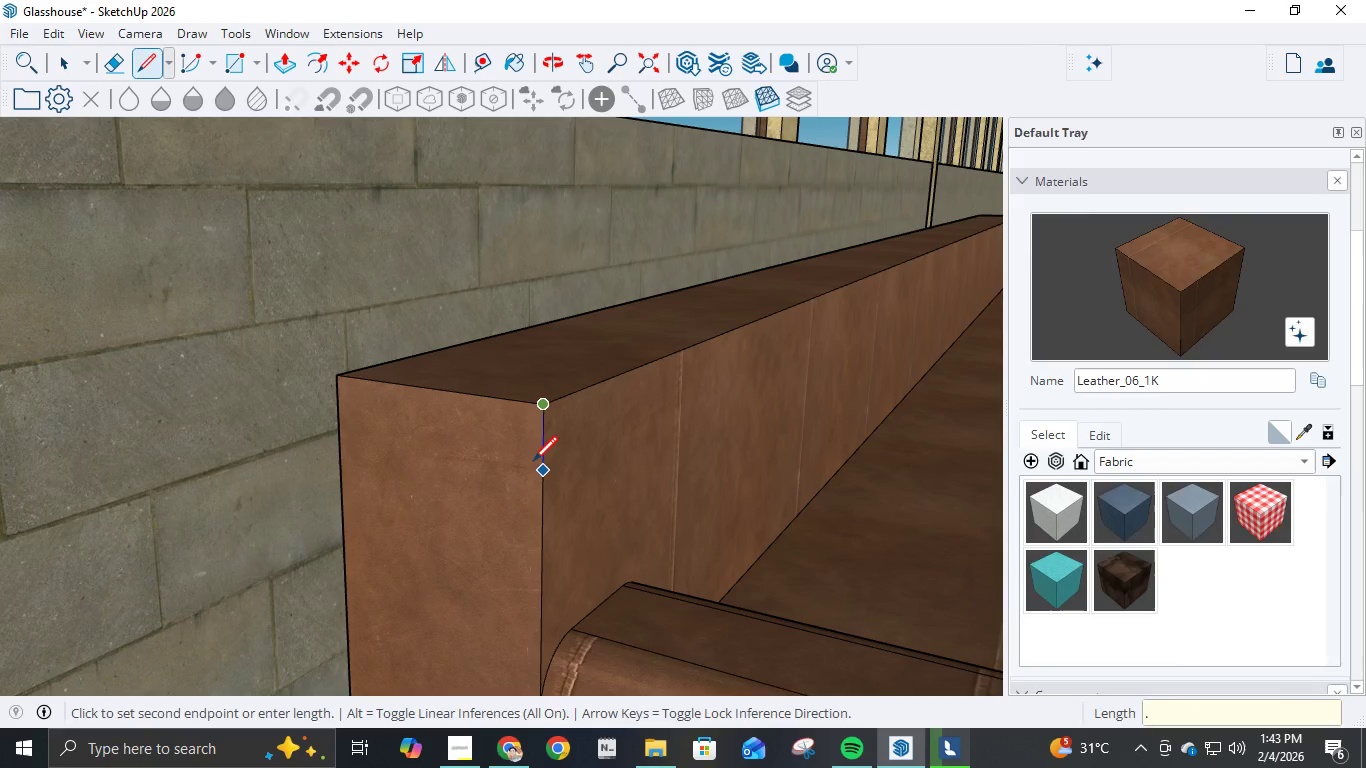 
key(Numpad0)
 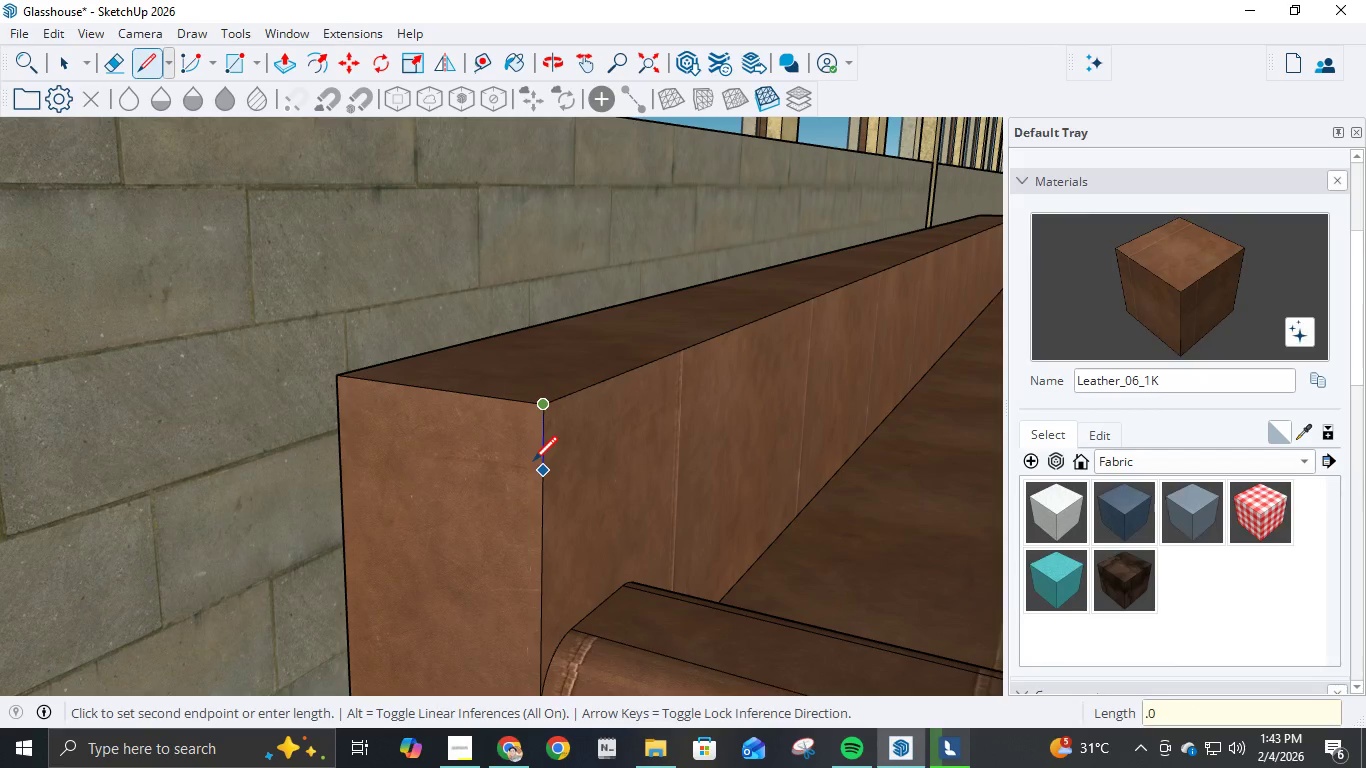 
key(Numpad5)
 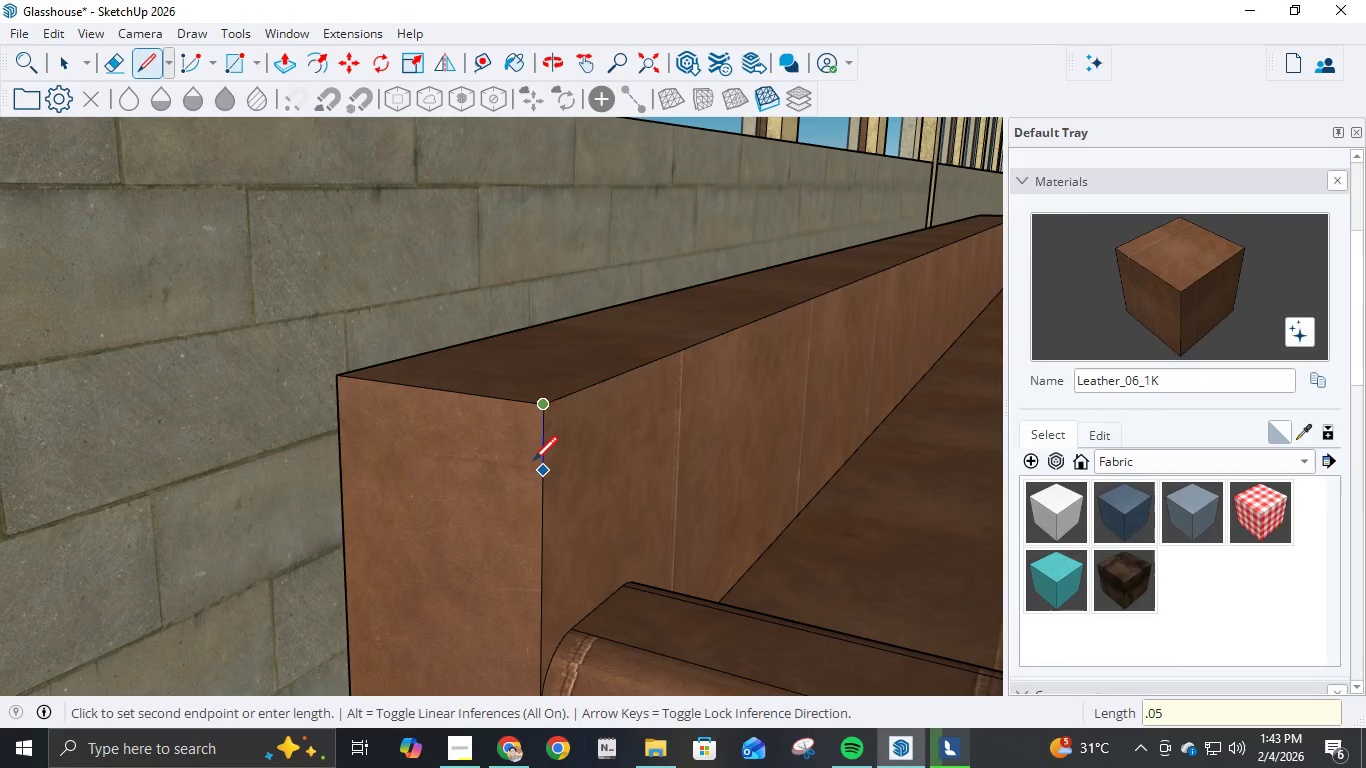 
key(NumpadEnter)
 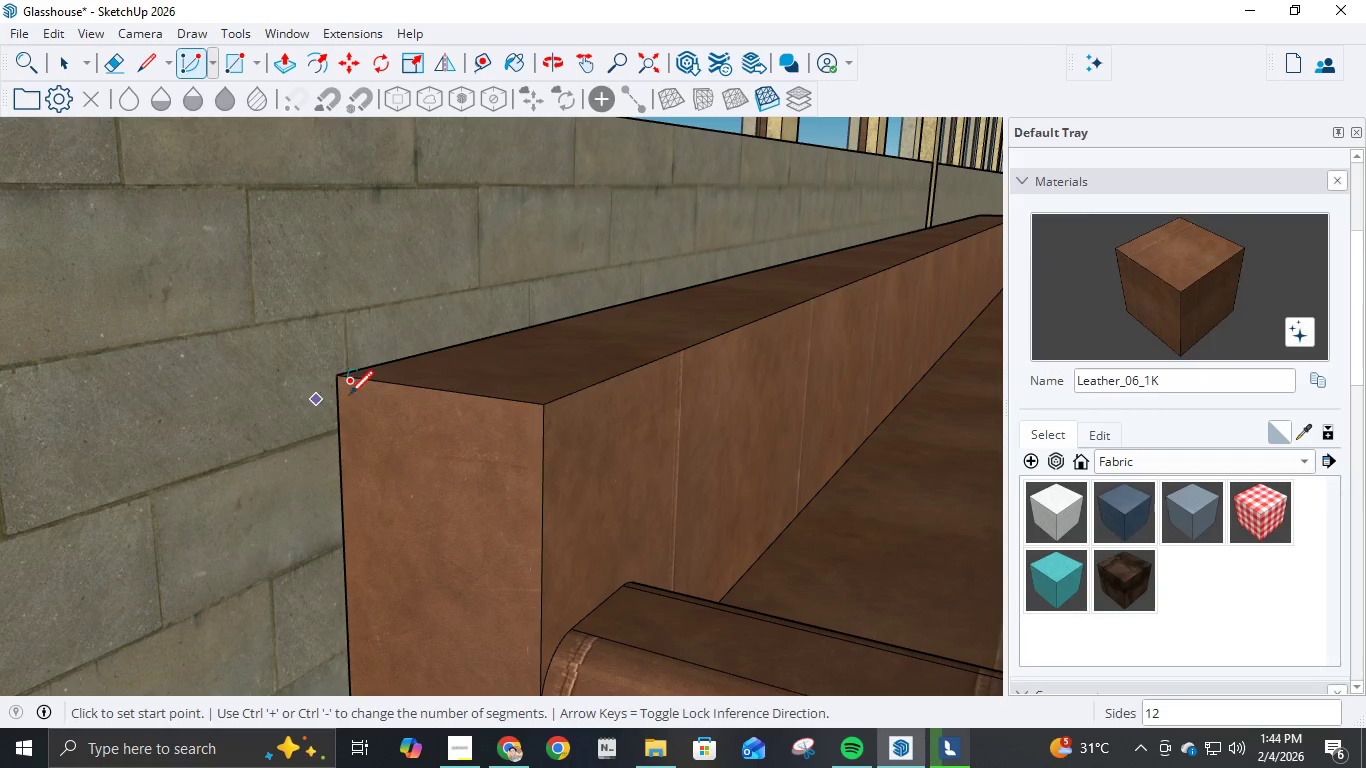 
left_click([492, 392])
 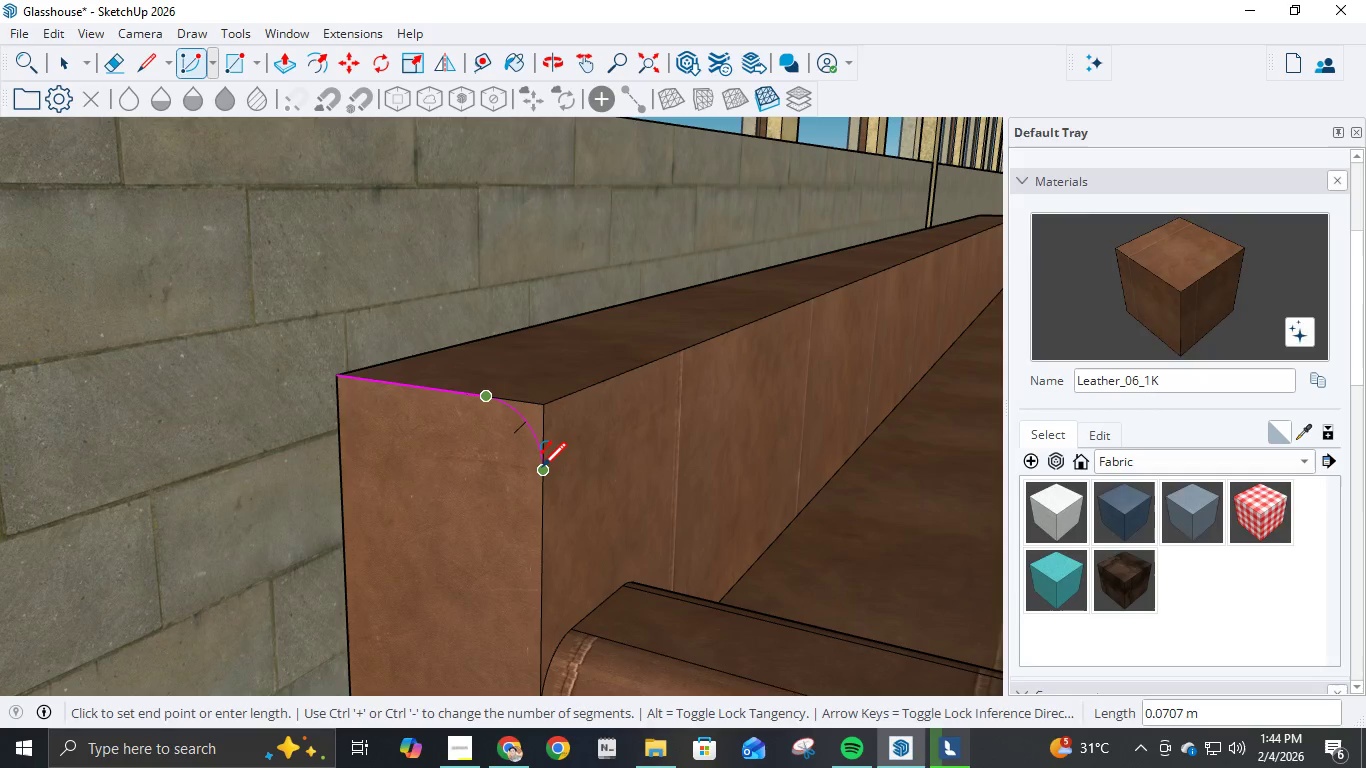 
double_click([542, 469])
 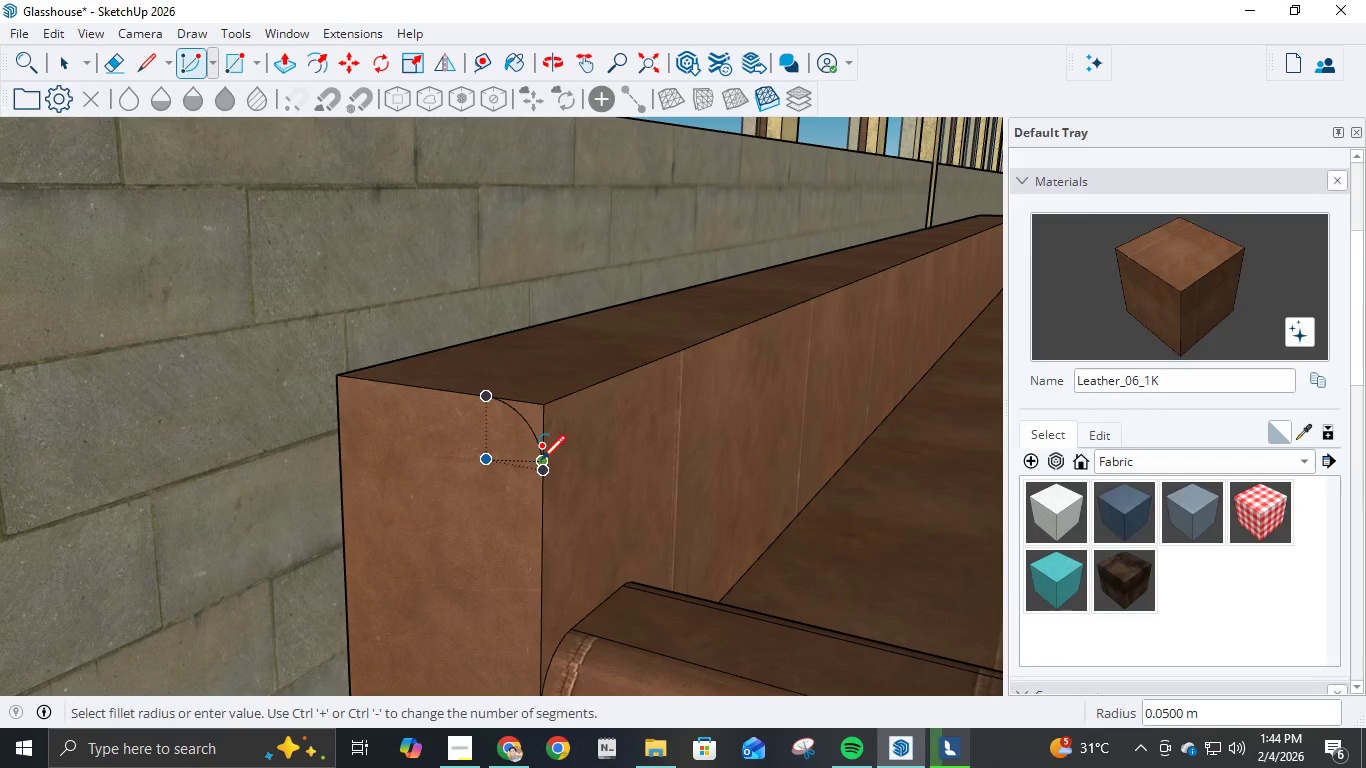 
key(P)
 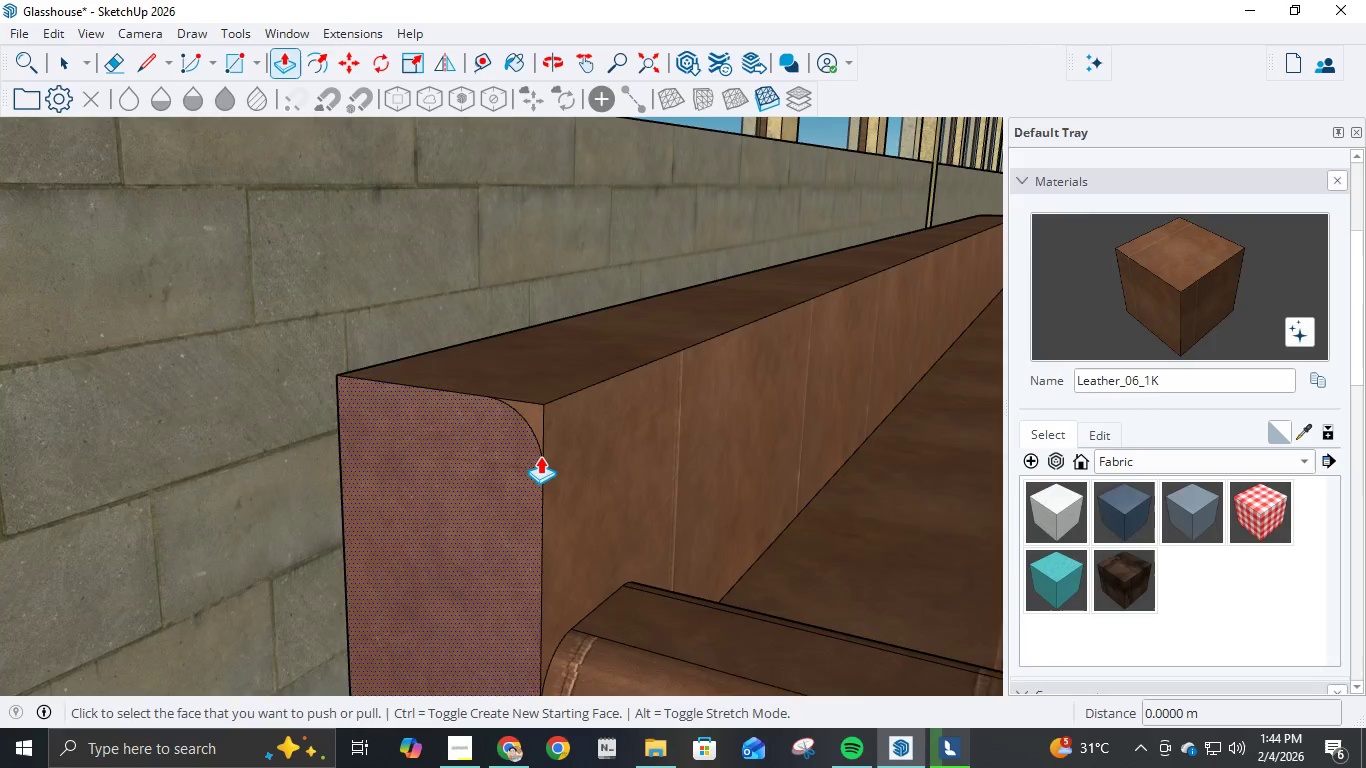 
scroll: coordinate [540, 456], scroll_direction: down, amount: 3.0
 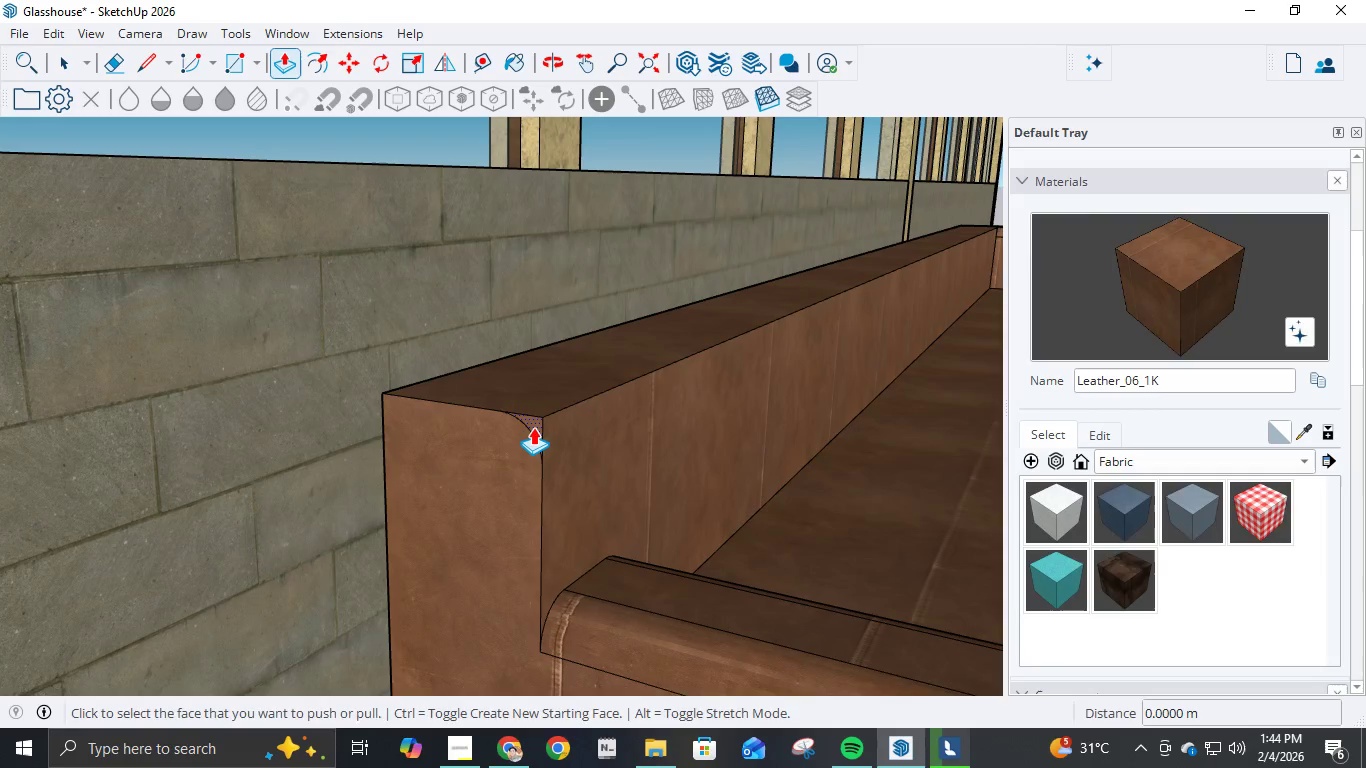 
left_click([533, 427])
 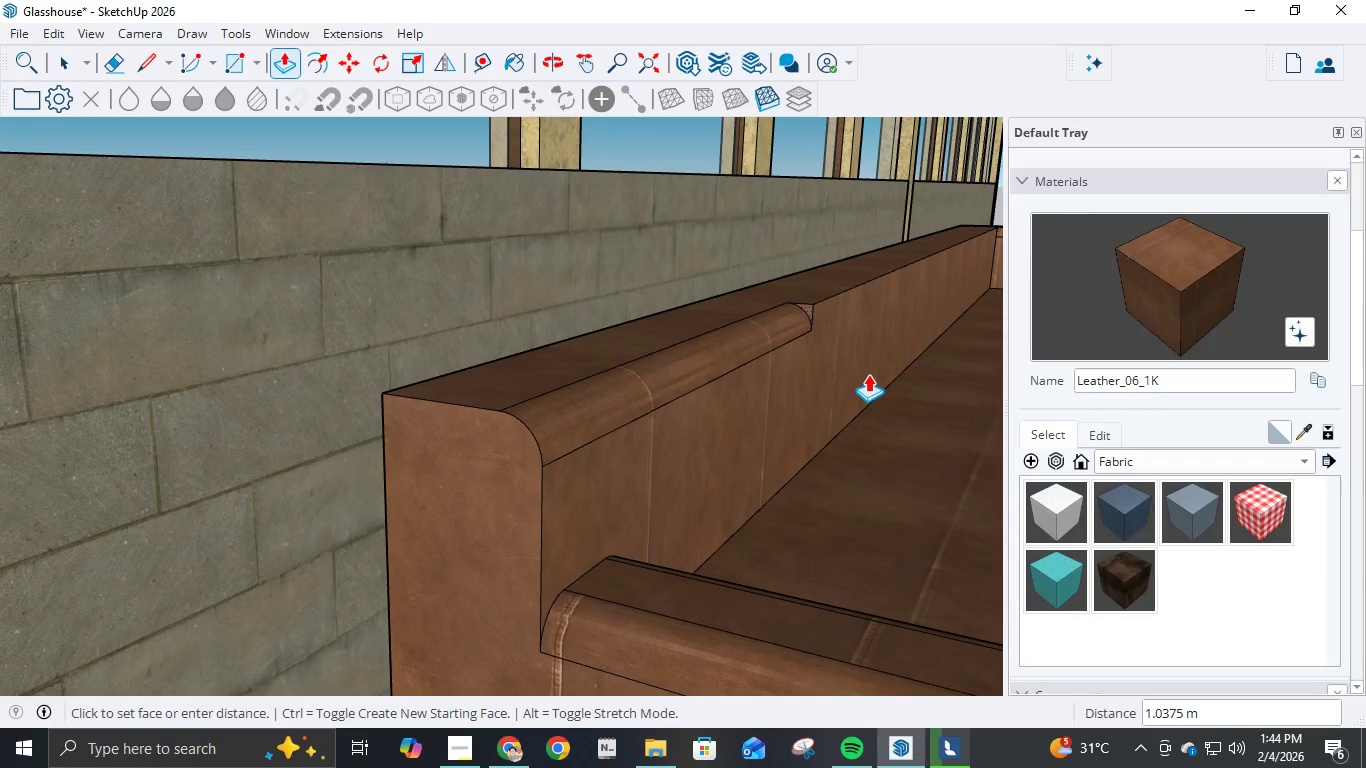 
hold_key(key=ShiftLeft, duration=1.23)
scroll: coordinate [869, 373], scroll_direction: down, amount: 4.0
 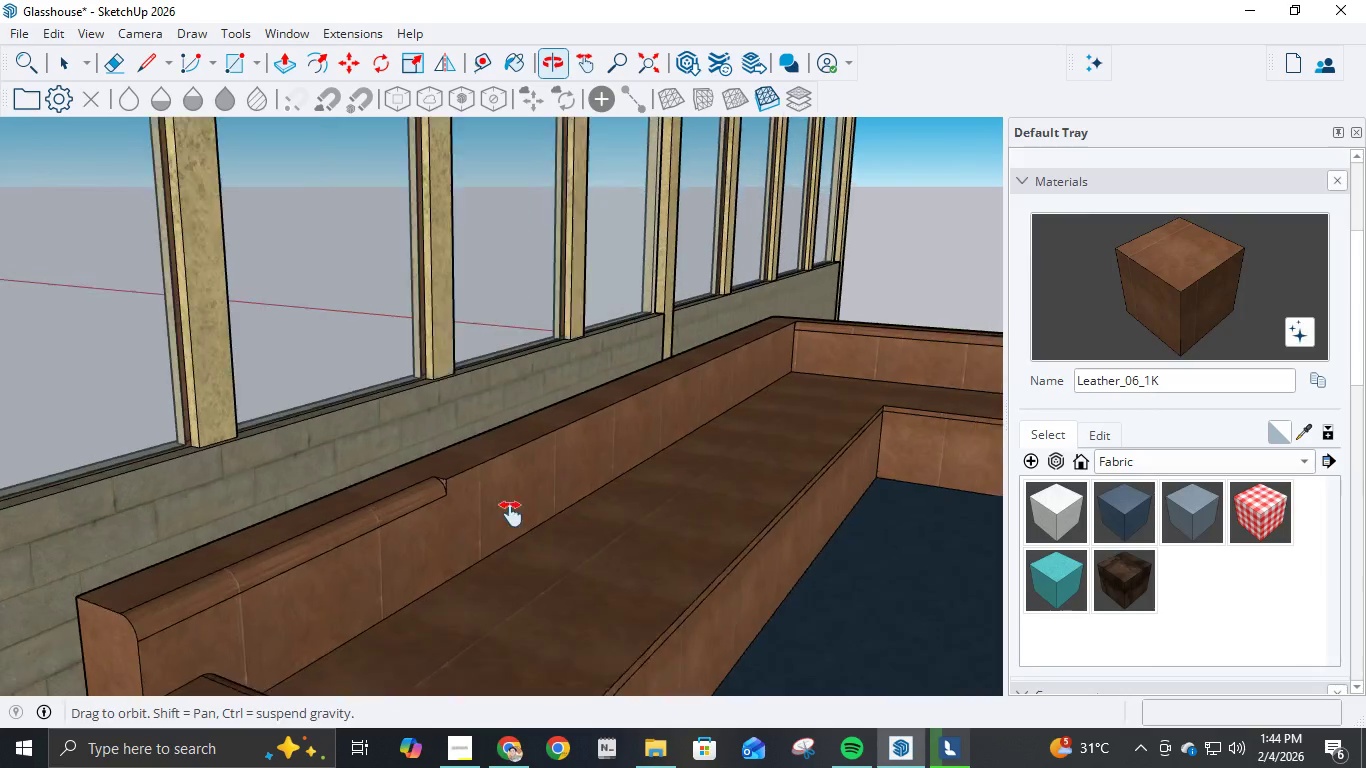 
left_click([774, 339])
 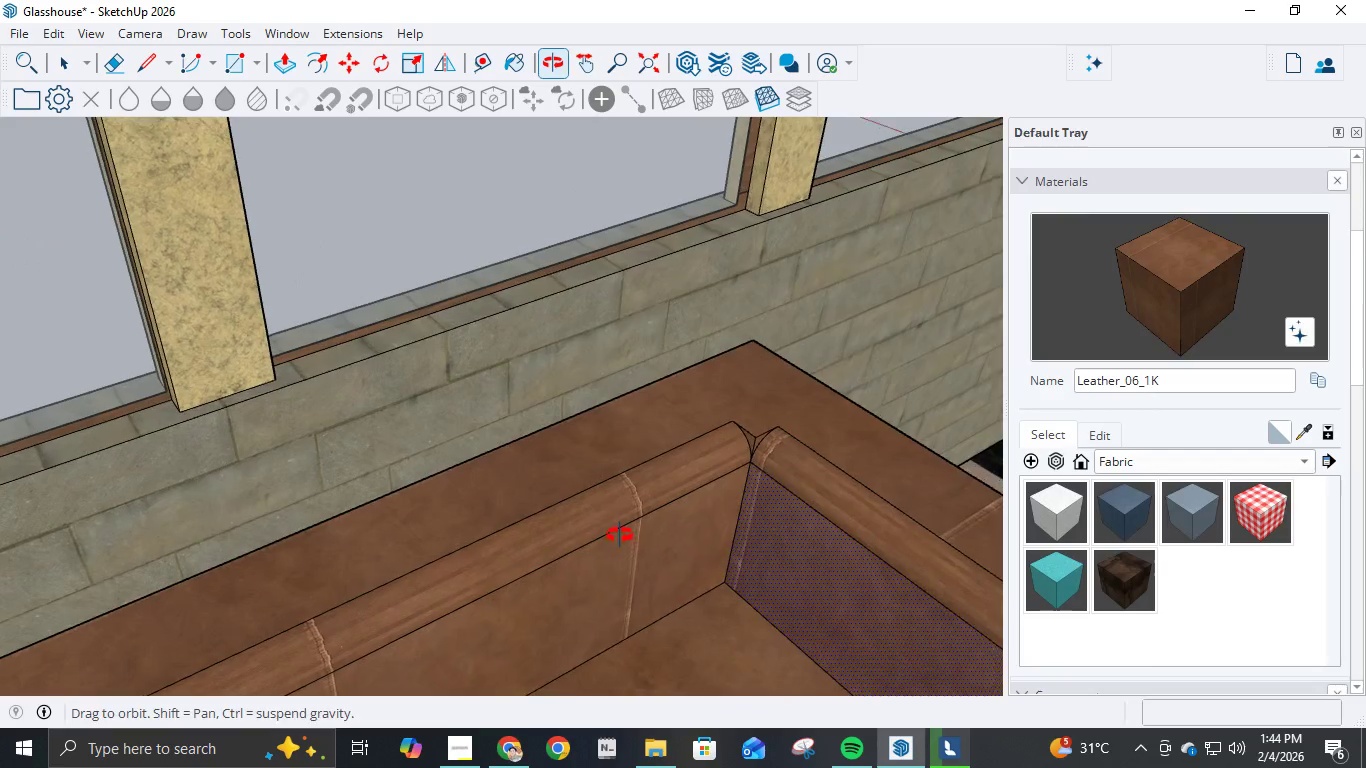 
scroll: coordinate [728, 472], scroll_direction: up, amount: 17.0
 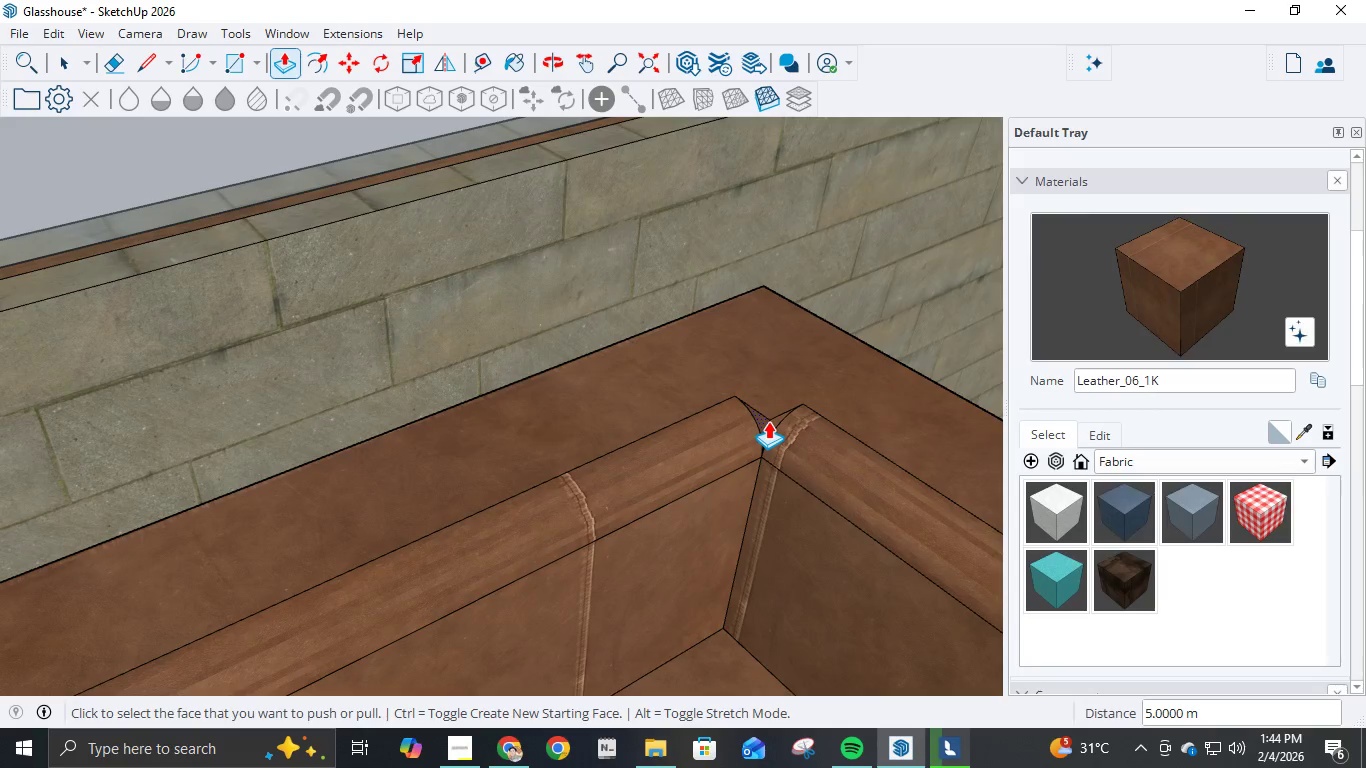 
left_click([768, 421])
 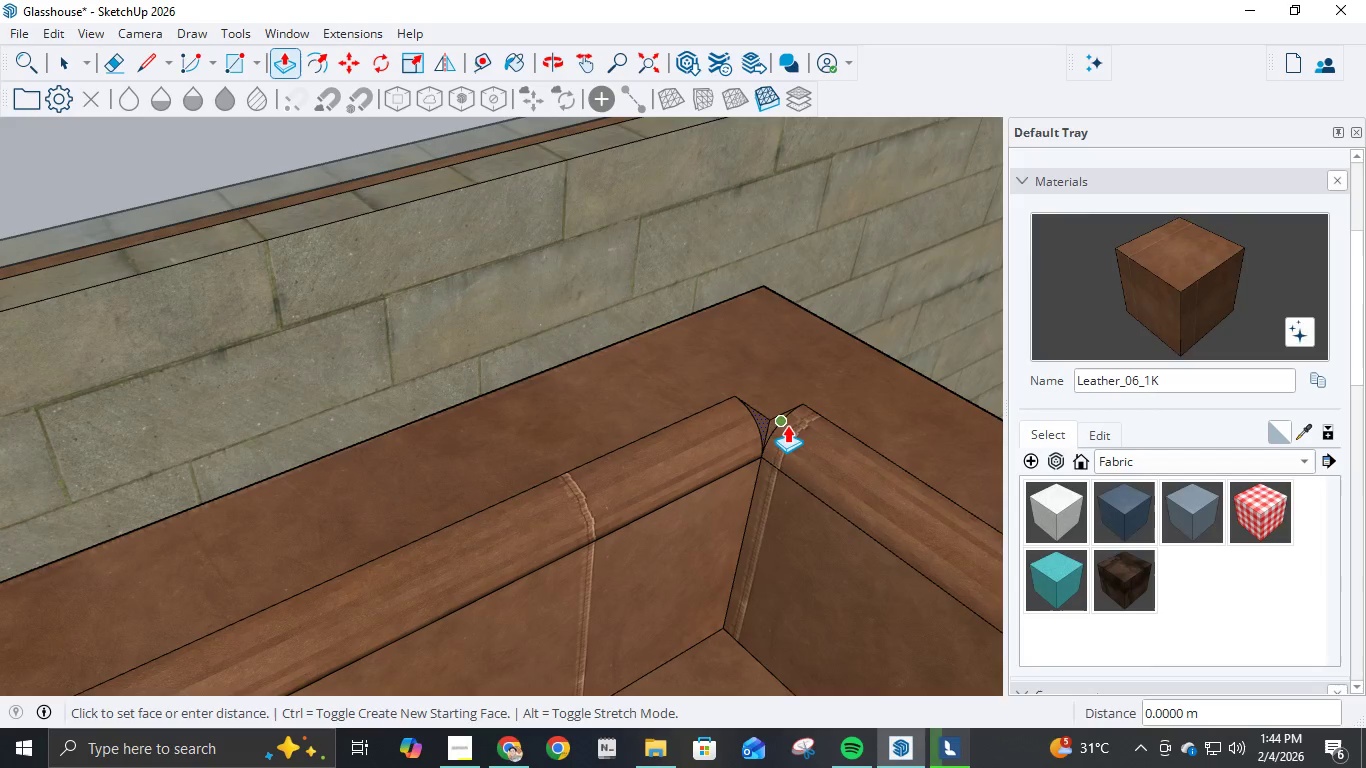 
key(Escape)
 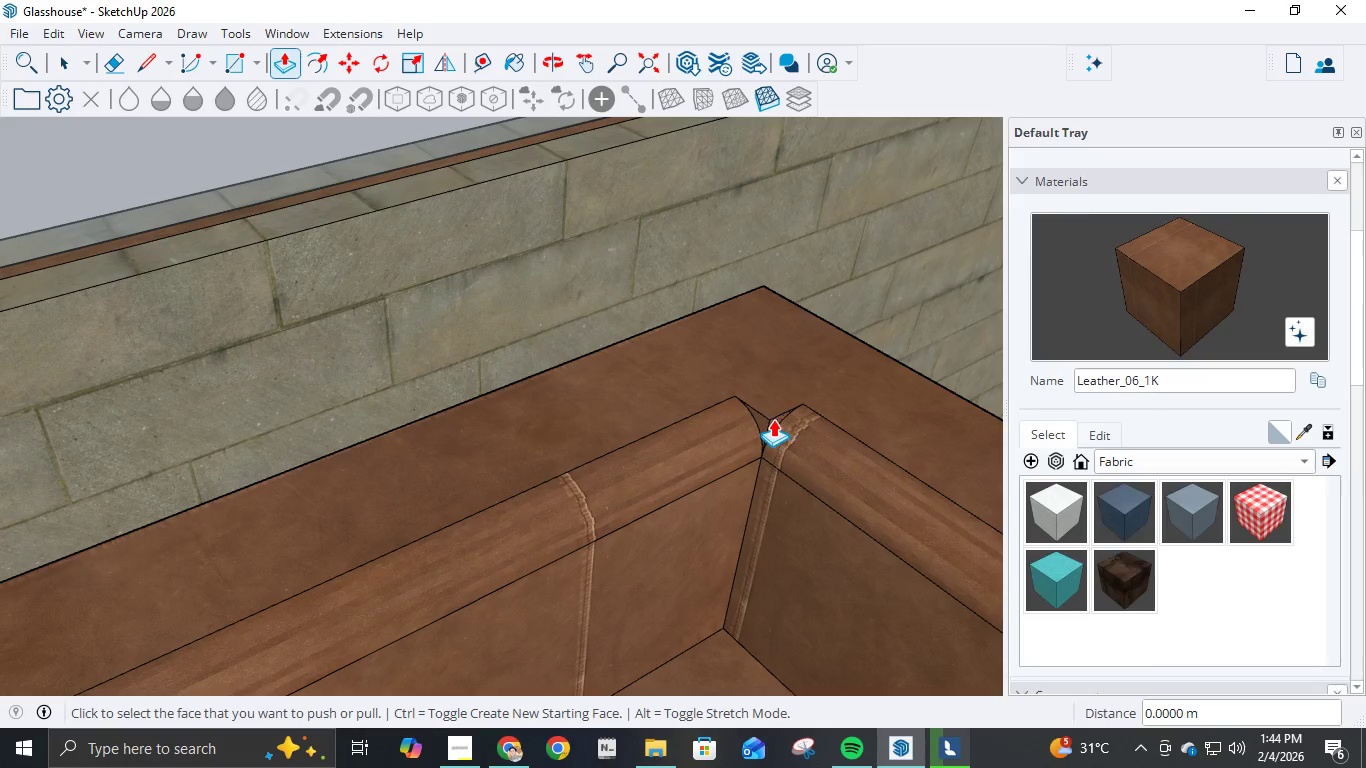 
left_click([773, 419])
 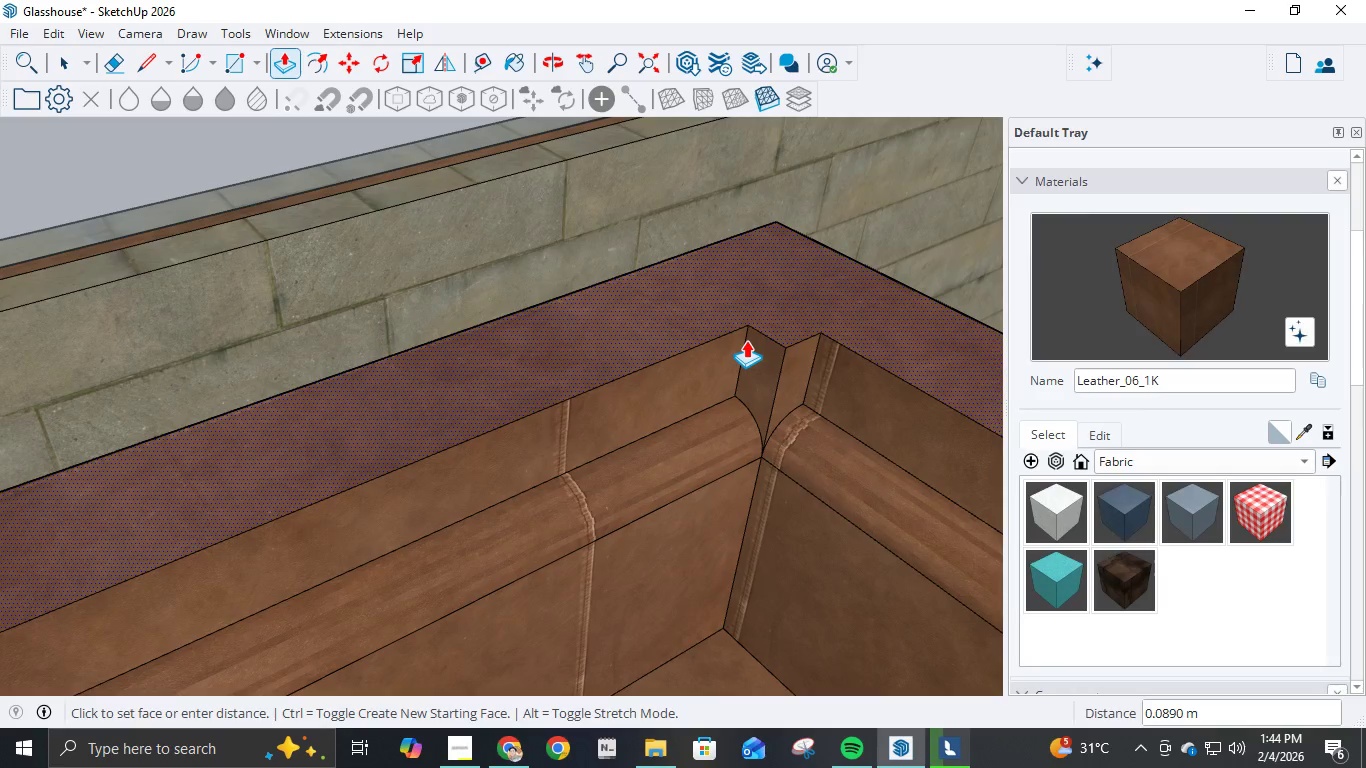 
key(Escape)
 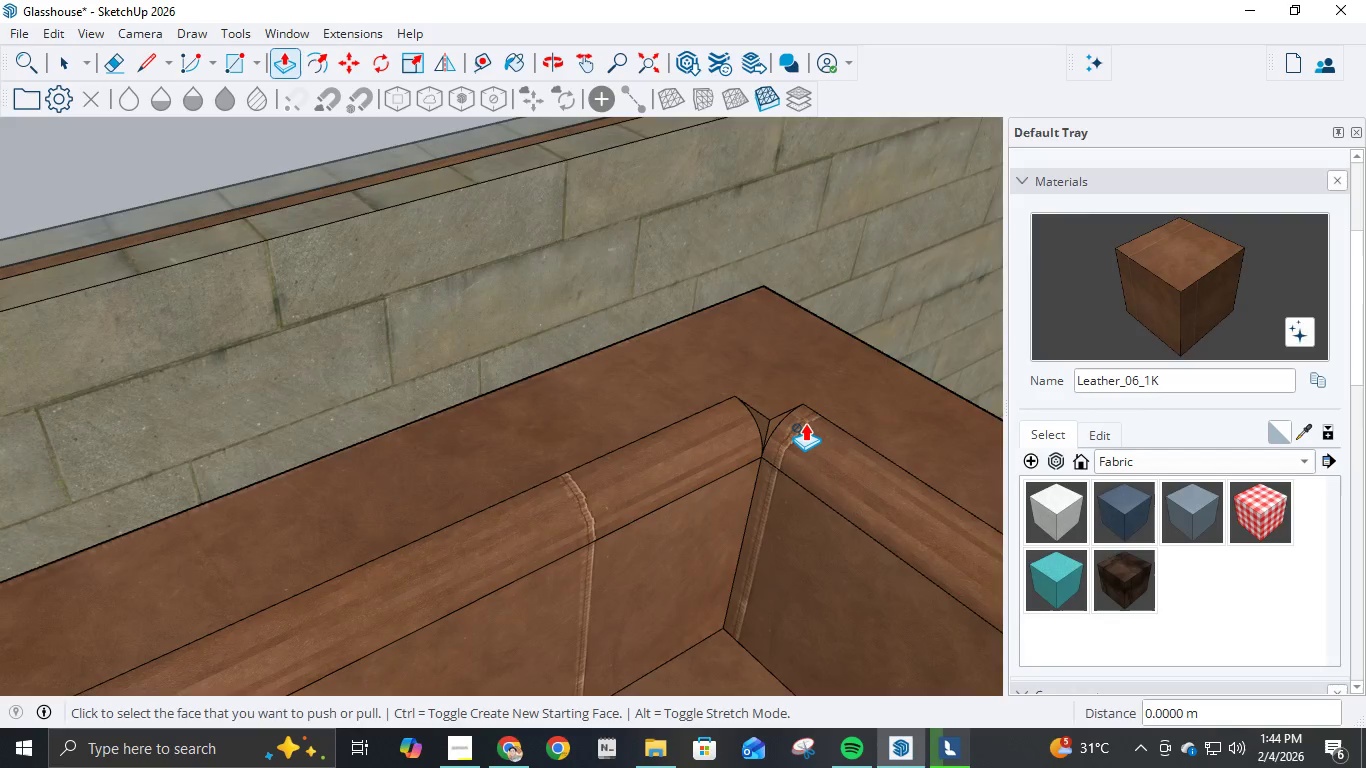 
scroll: coordinate [804, 431], scroll_direction: up, amount: 16.0
 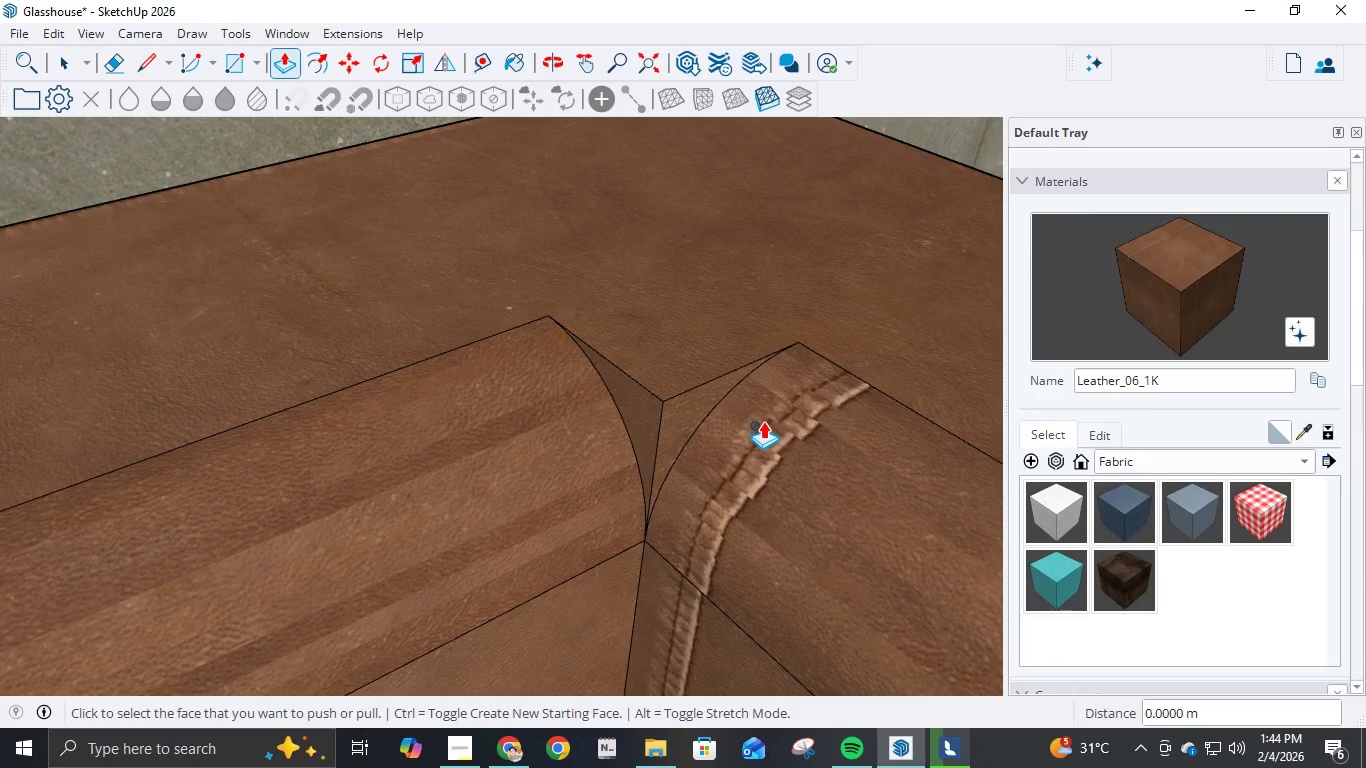 
key(L)
 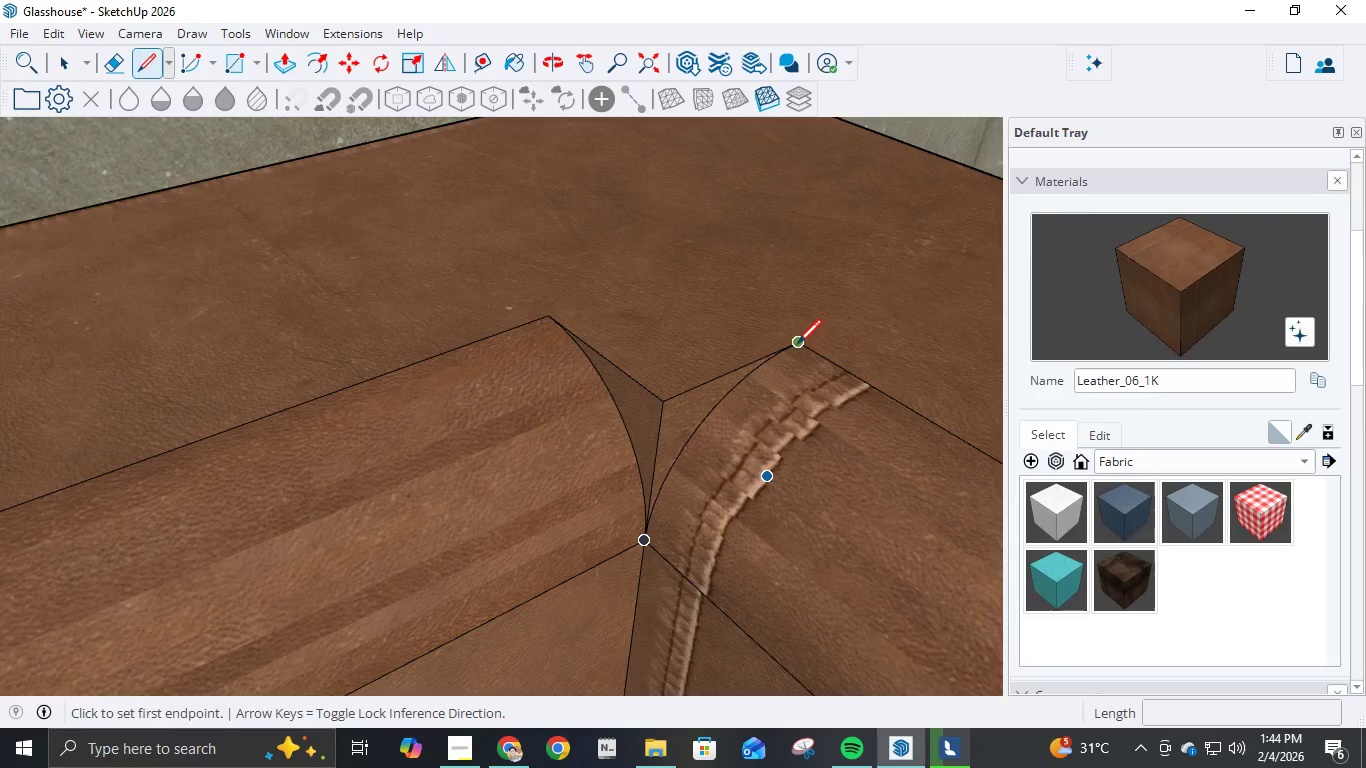 
left_click([800, 342])
 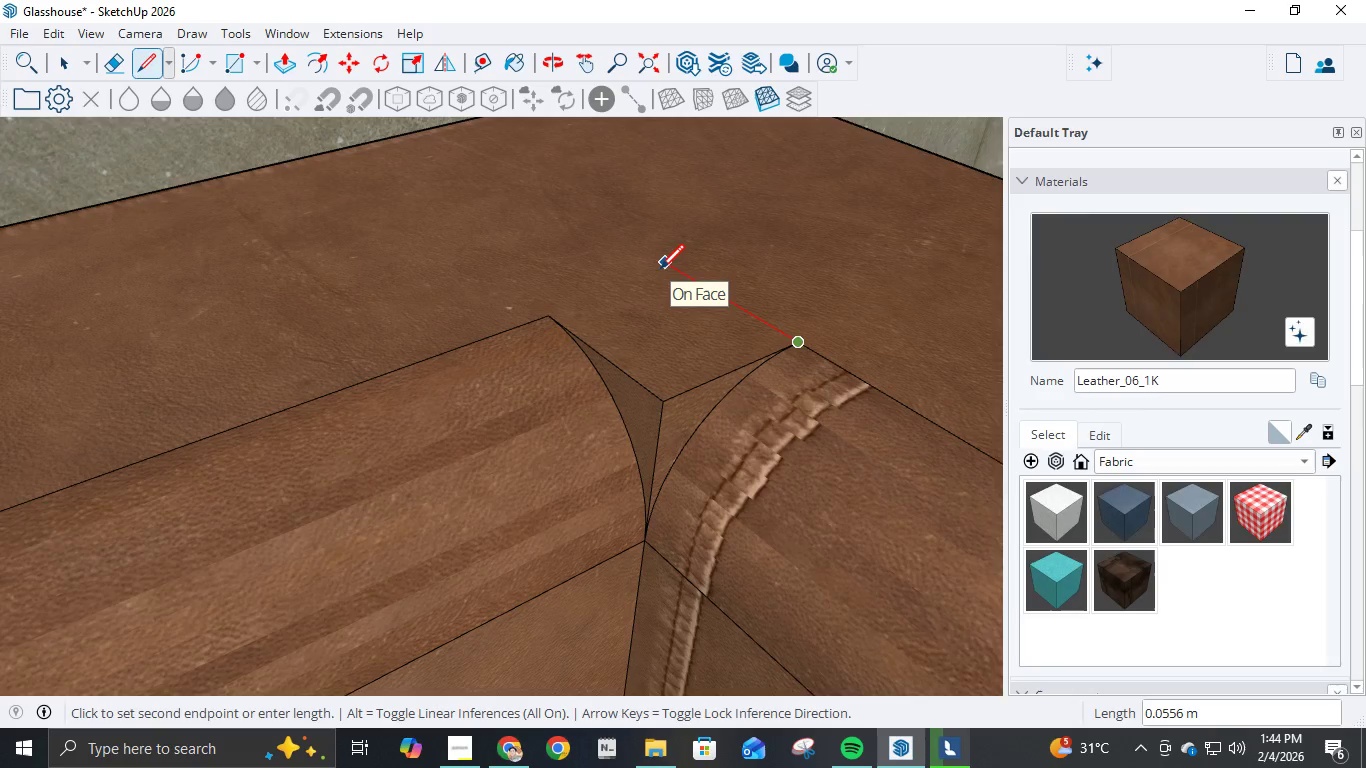 
left_click([660, 271])
 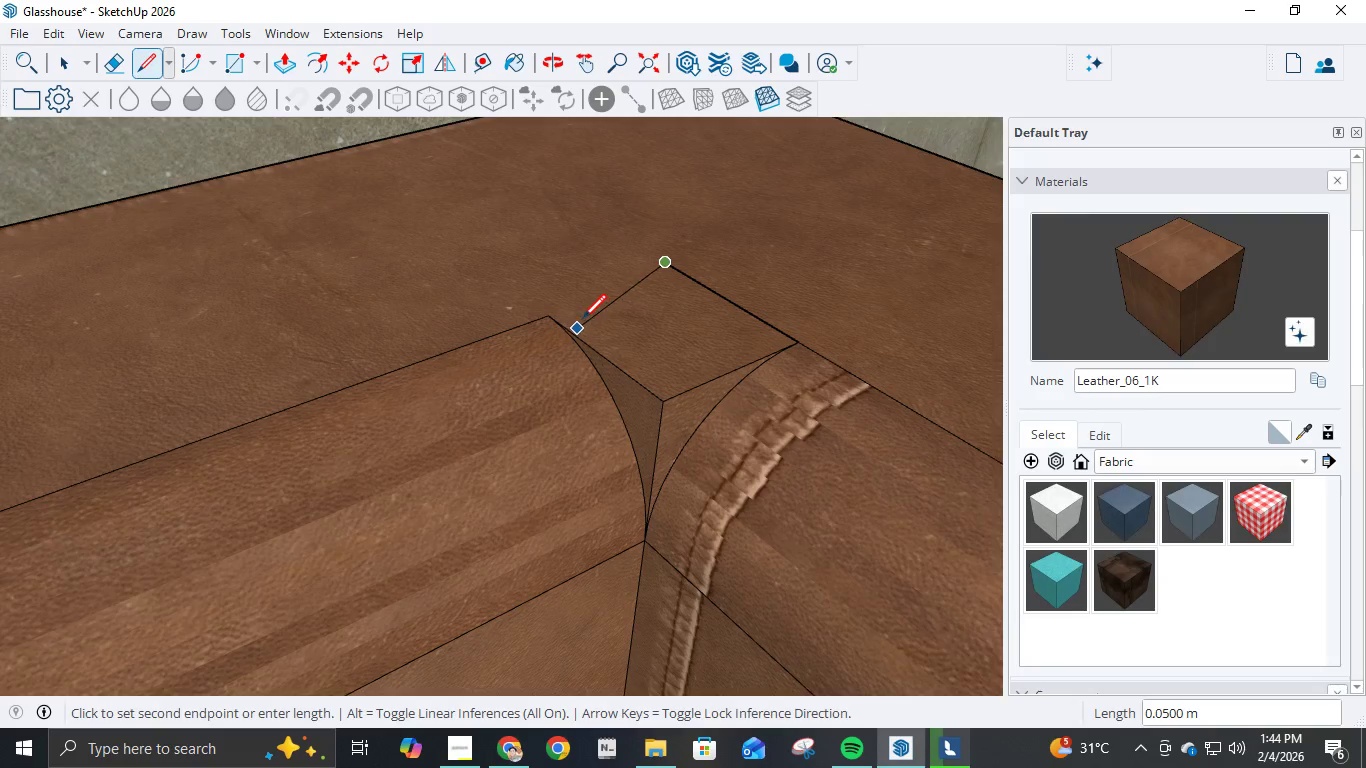 
key(Escape)
 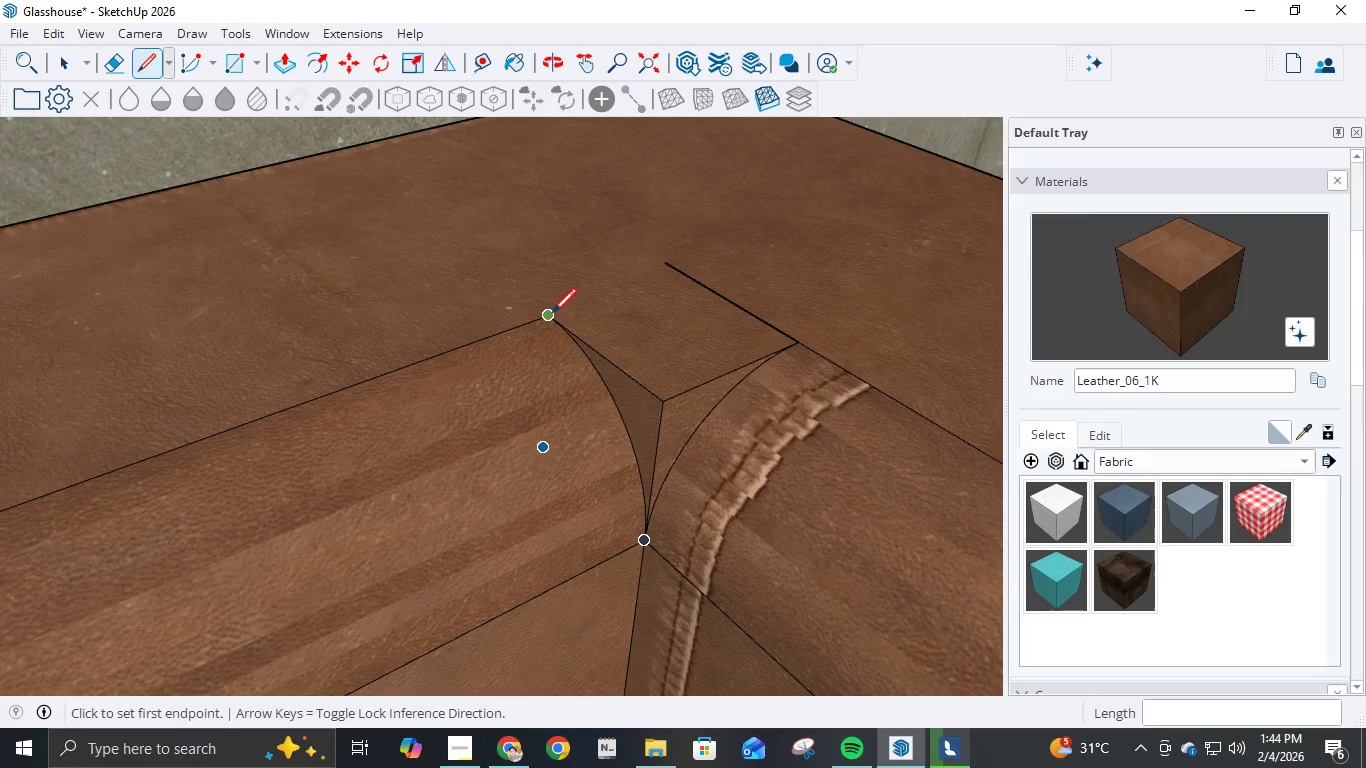 
left_click([551, 315])
 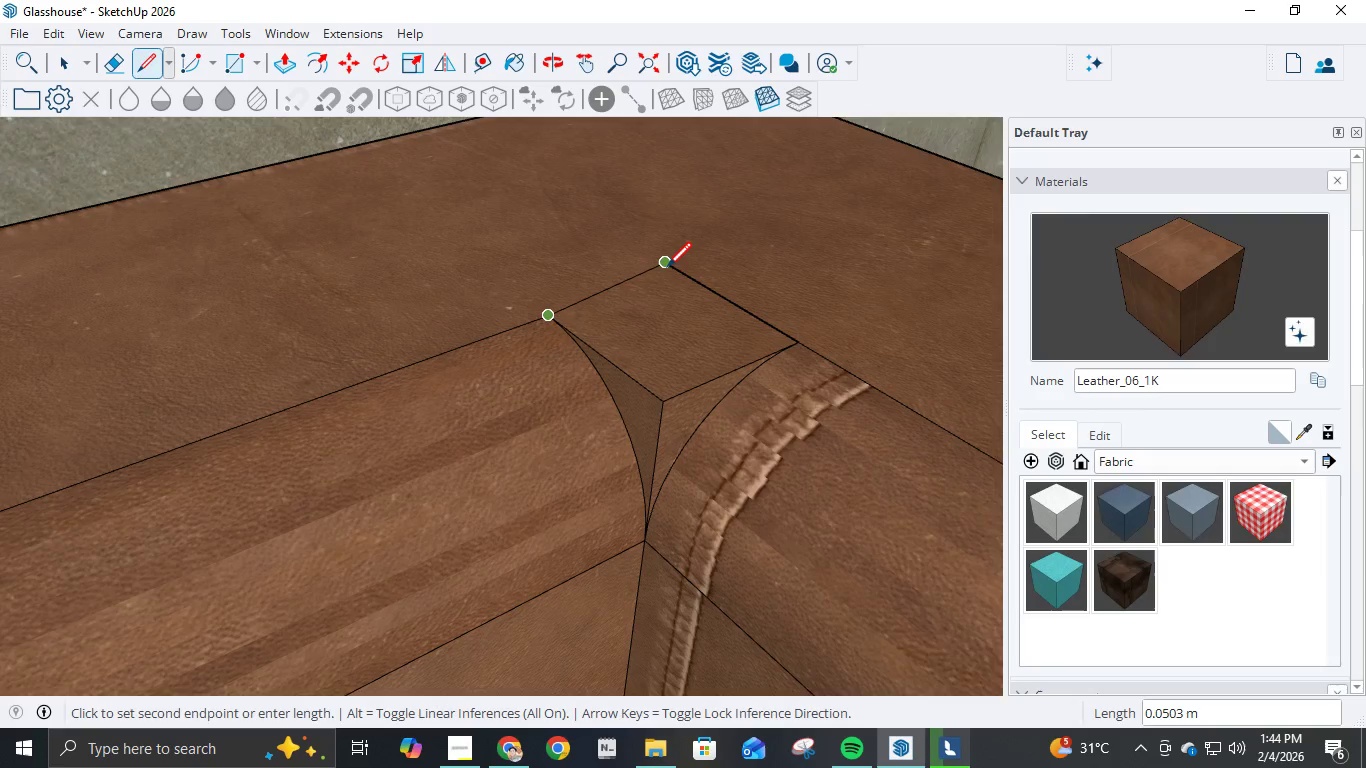 
left_click([666, 269])
 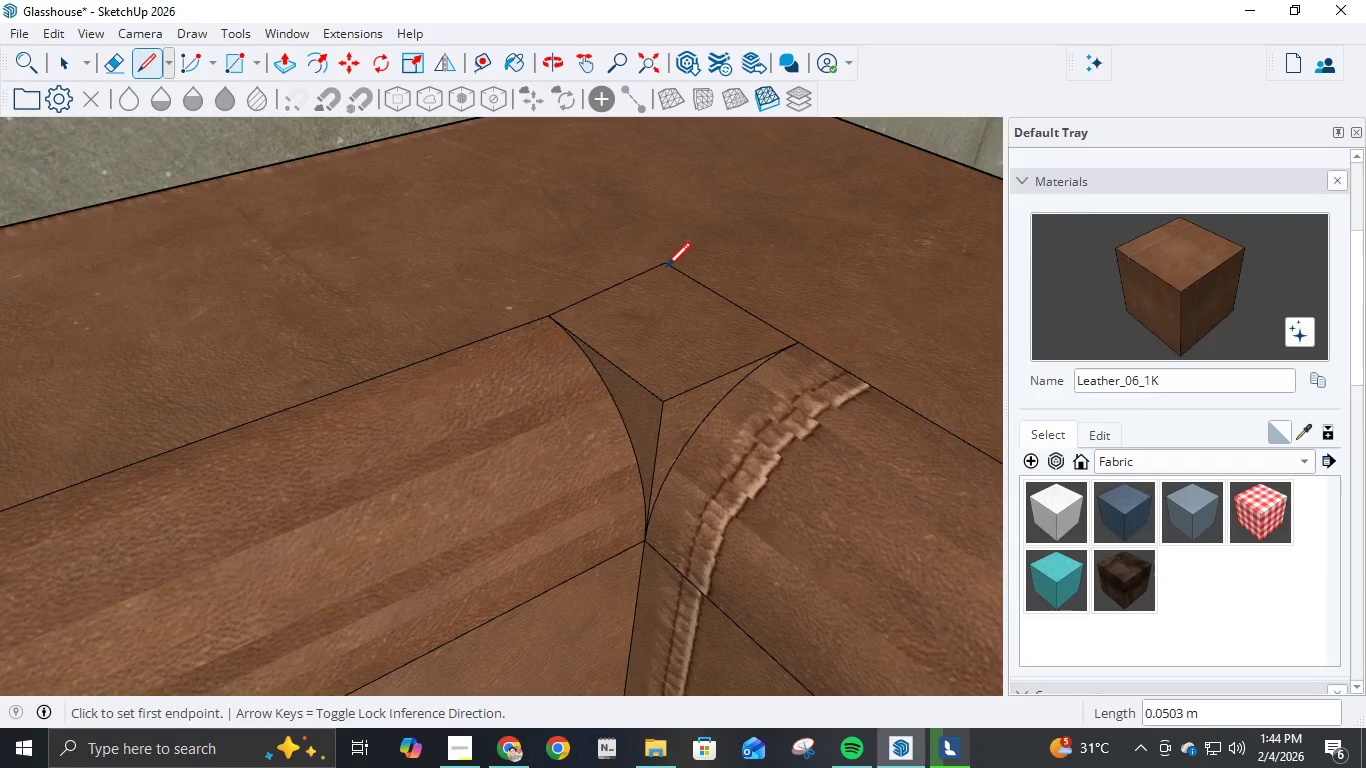 
key(Control+ControlLeft)
 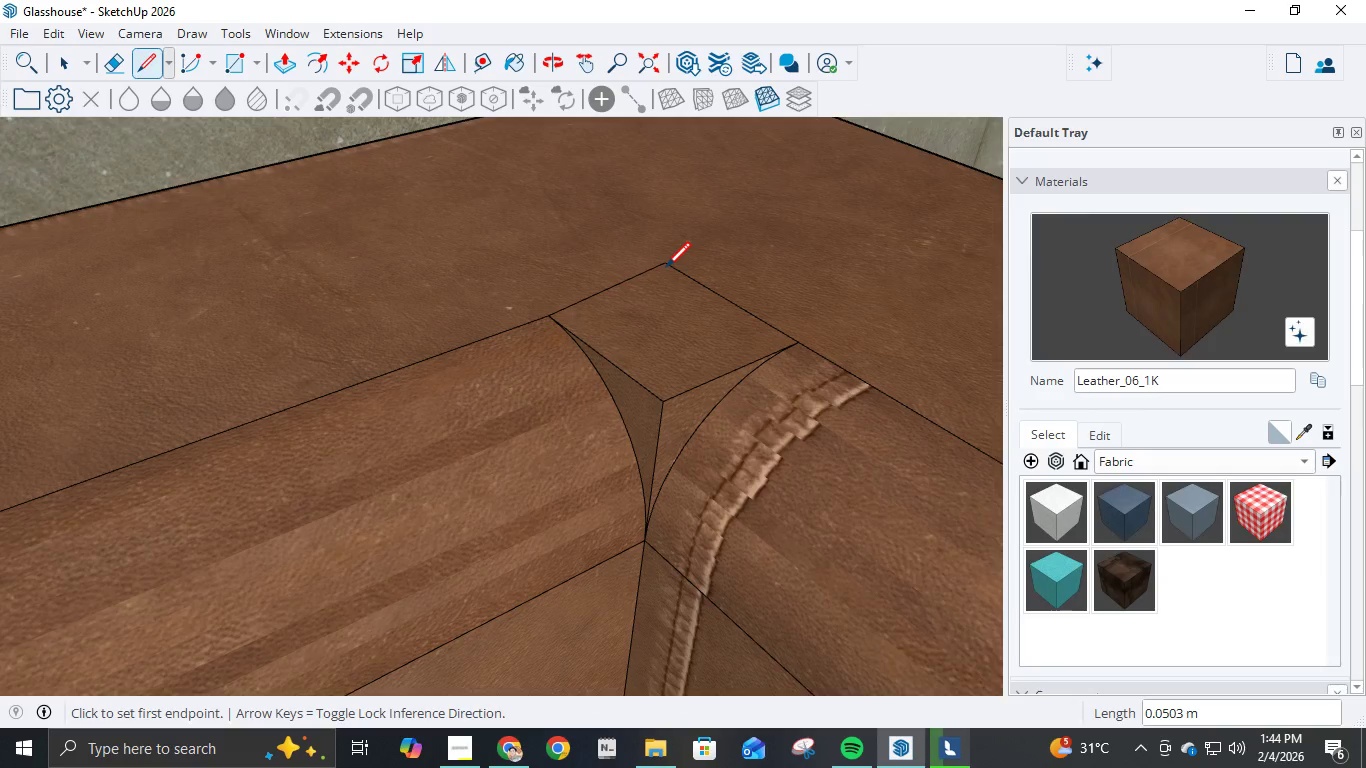 
key(Control+Z)
 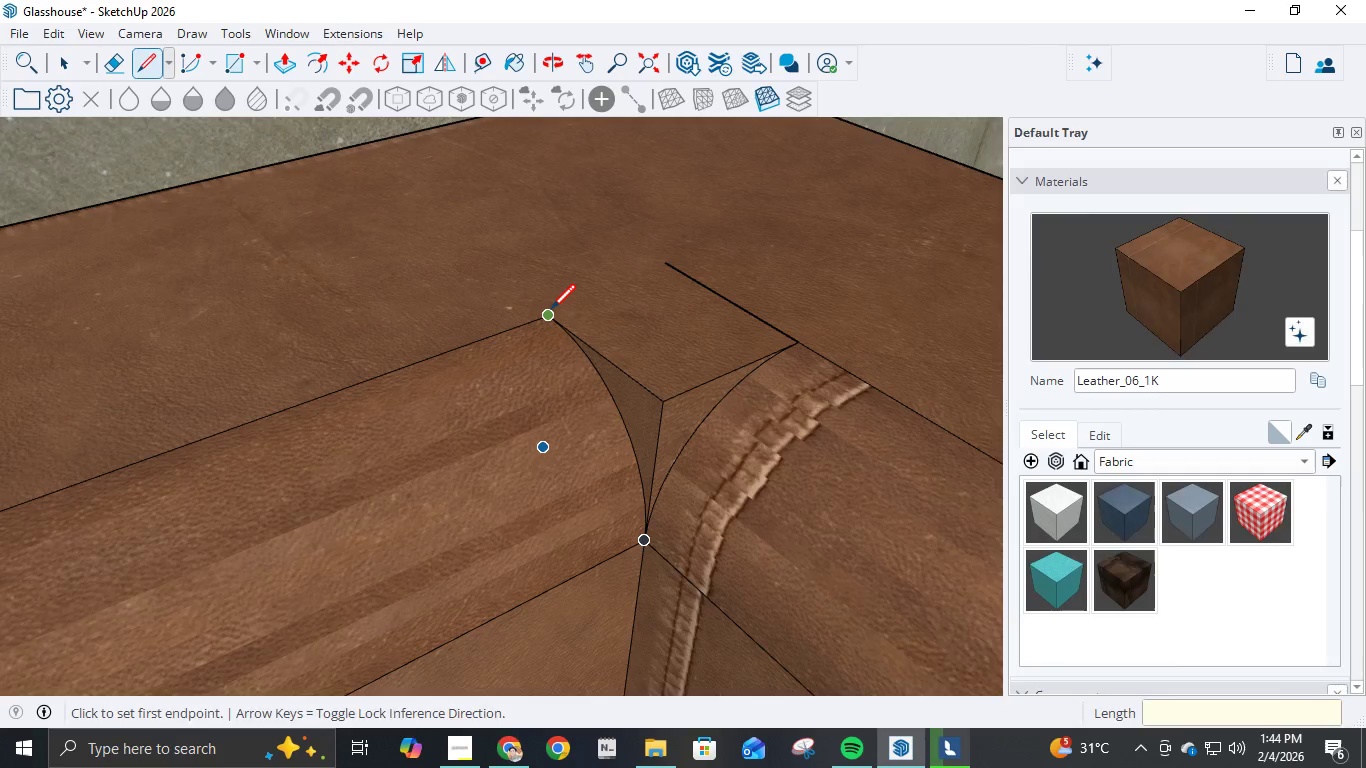 
left_click([551, 311])
 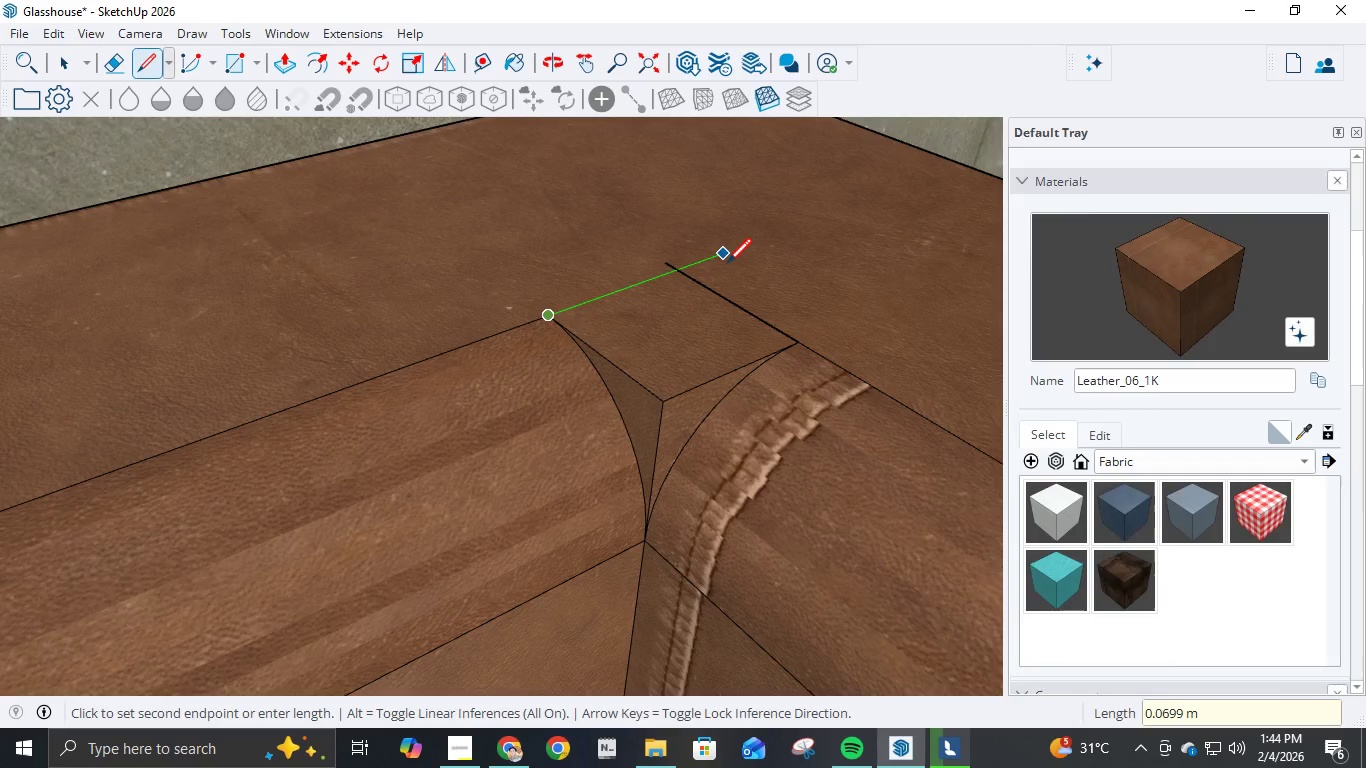 
left_click([727, 265])
 